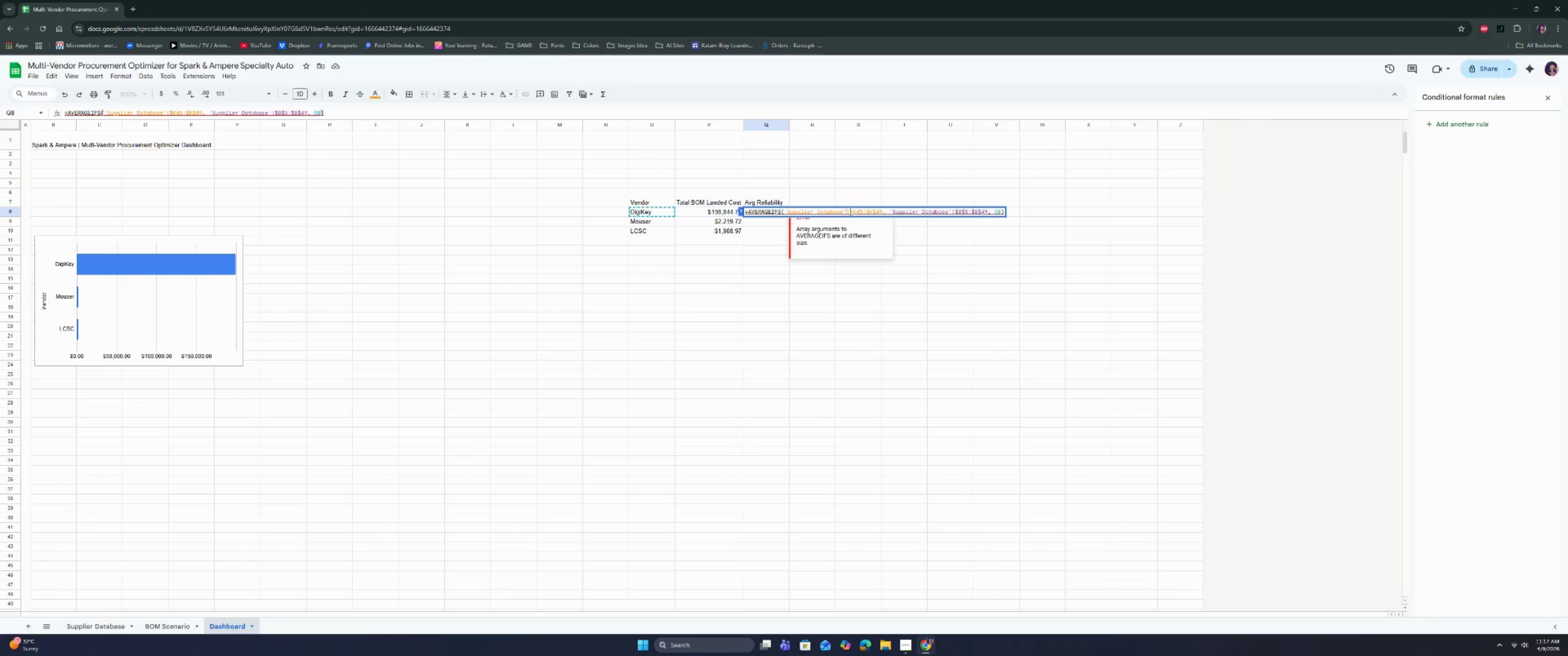 
double_click([877, 213])
 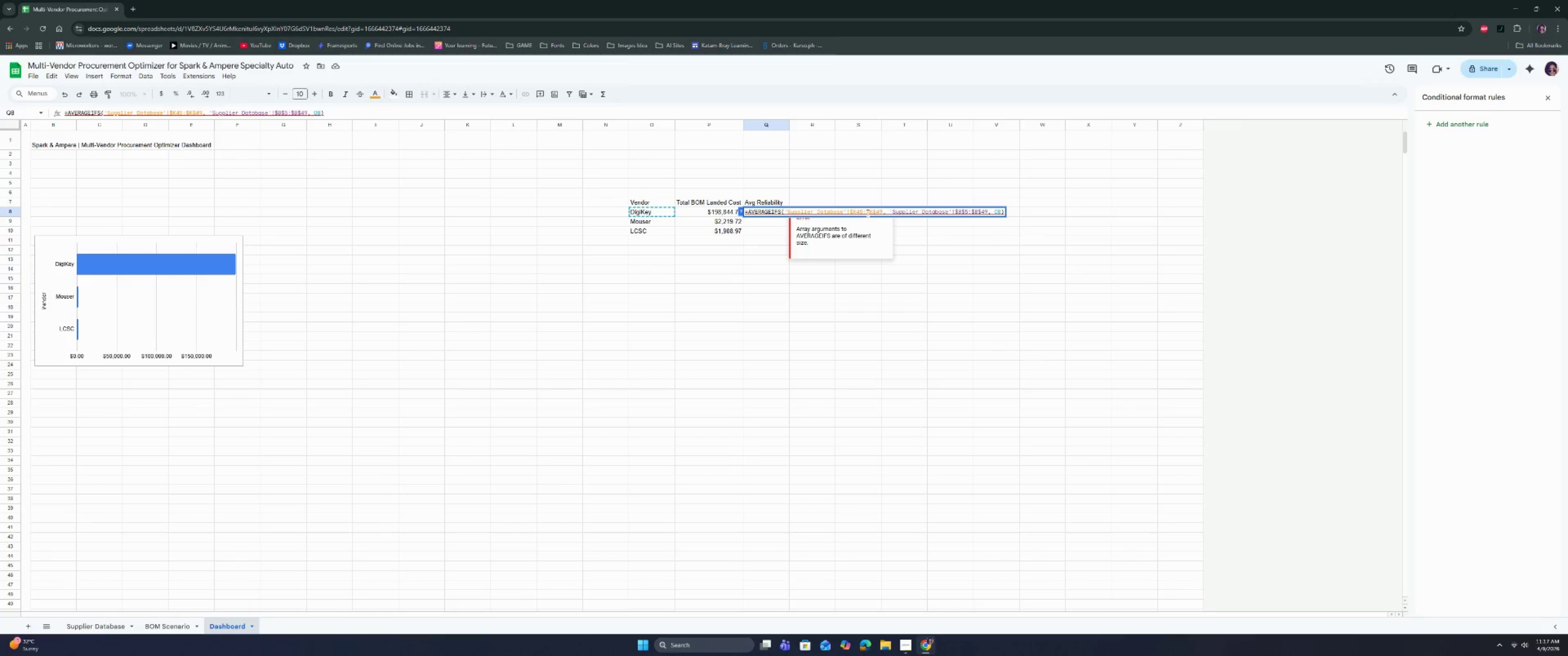 
left_click([862, 212])
 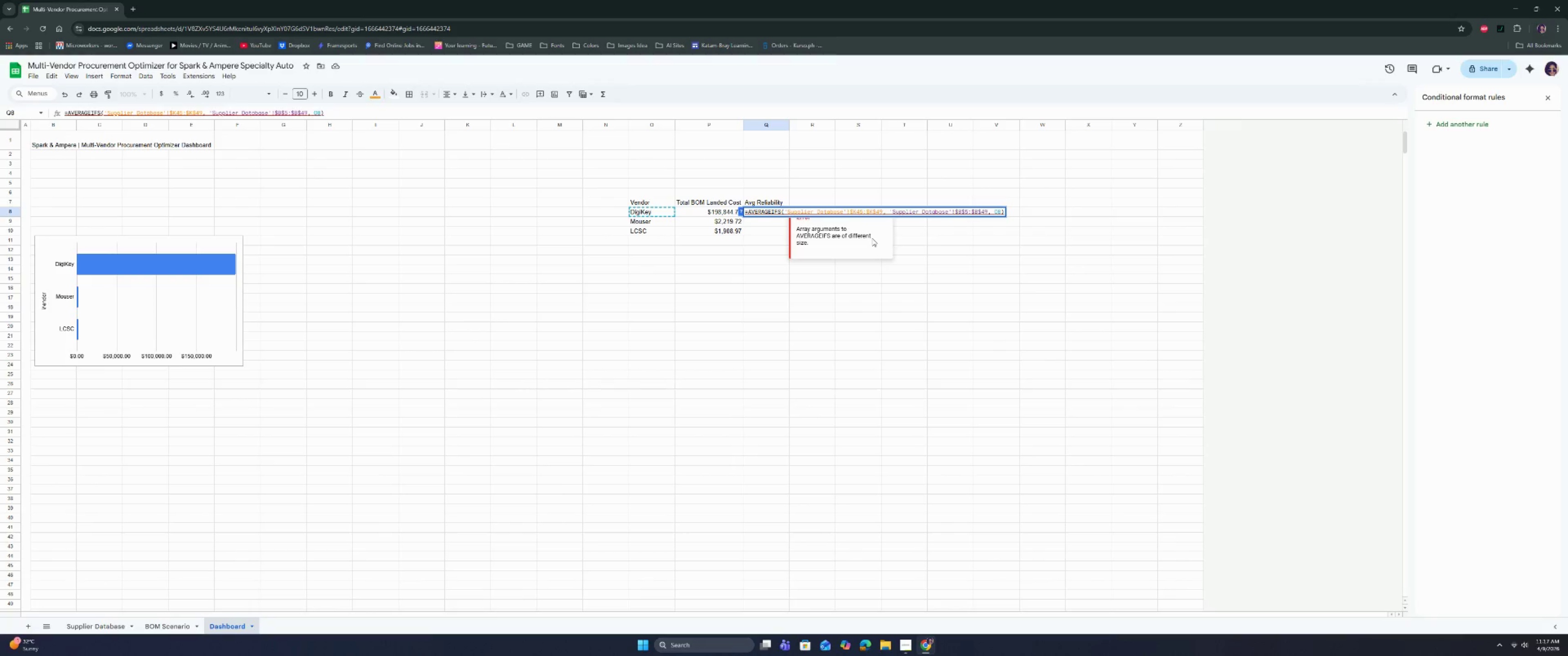 
key(ArrowLeft)
 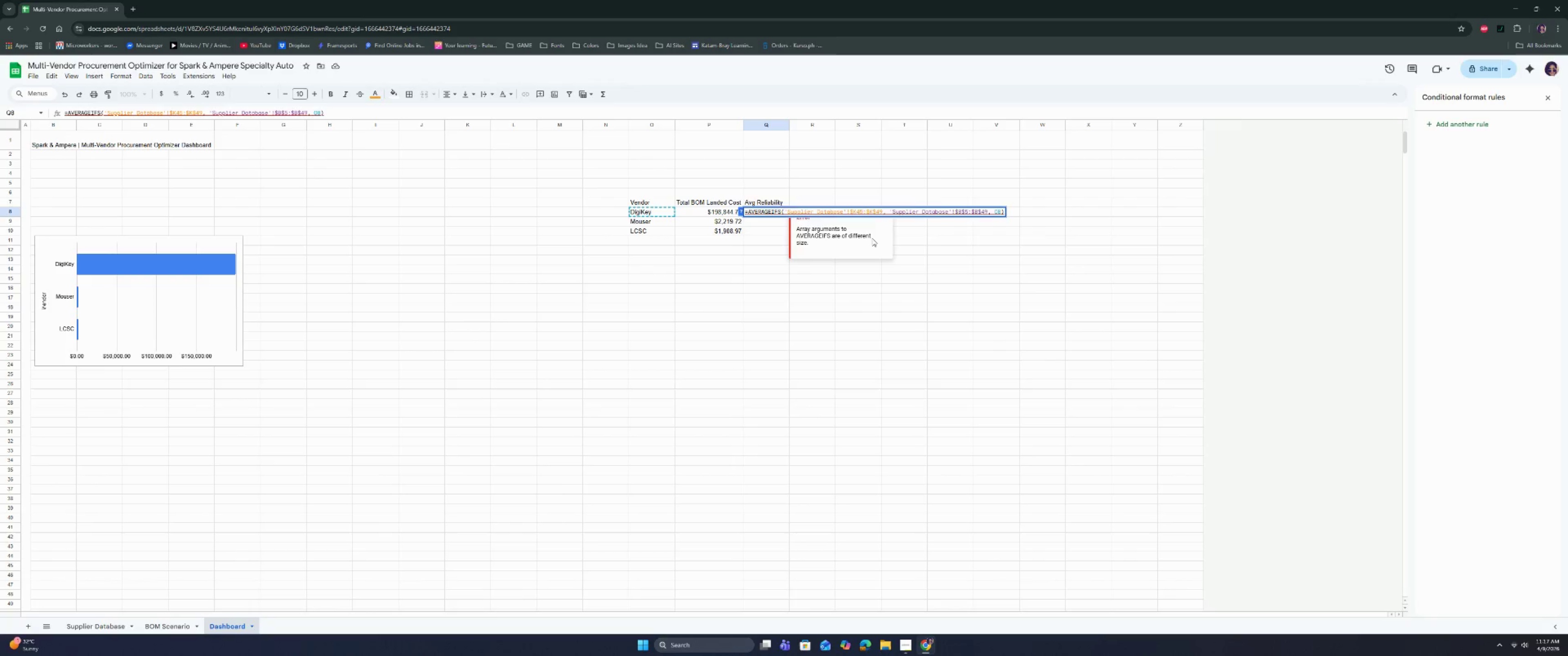 
key(Backspace)
 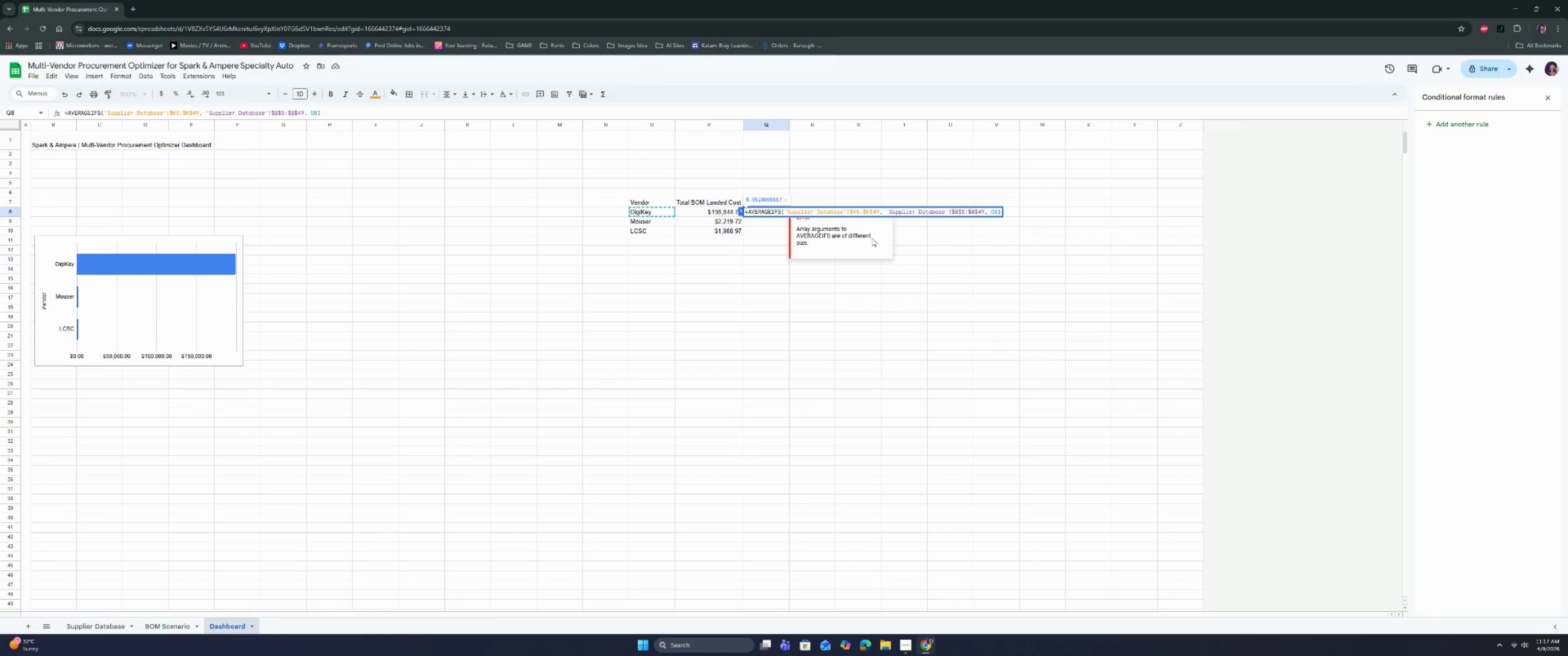 
key(Enter)
 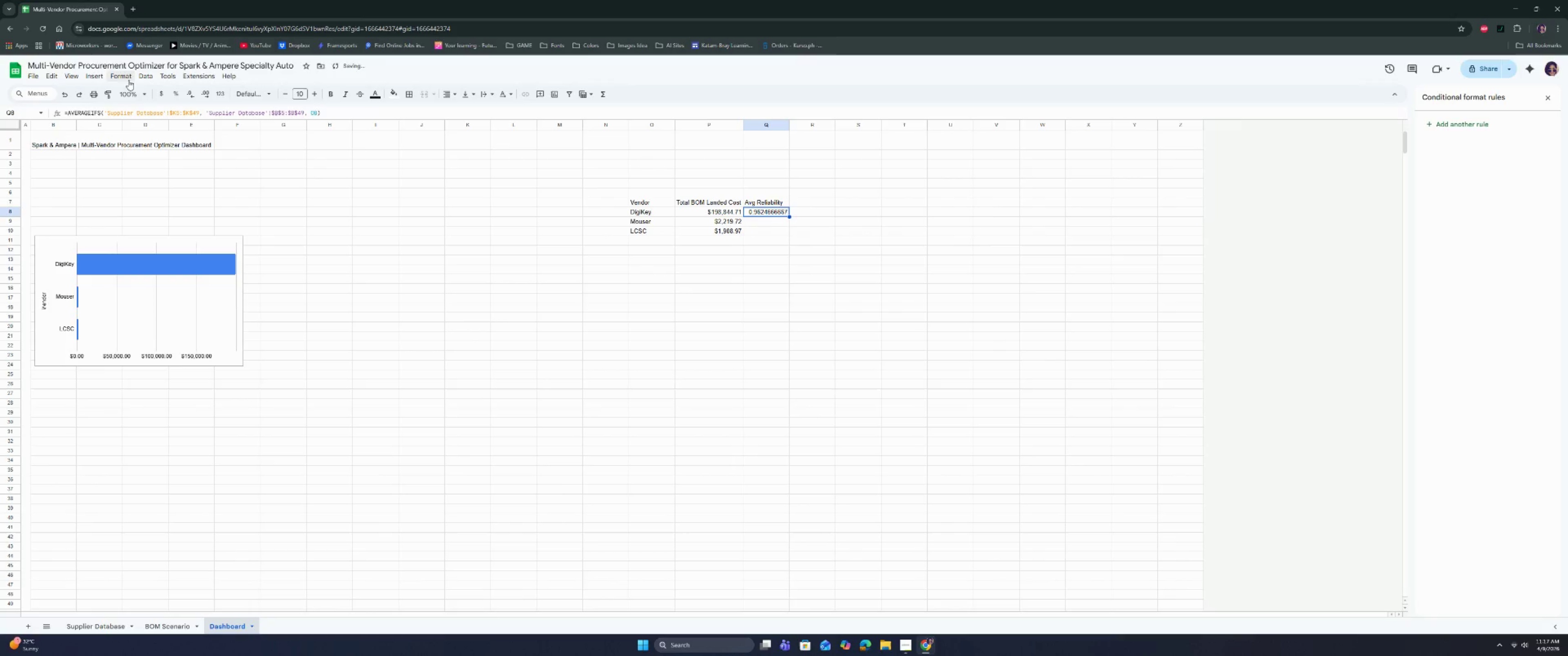 
left_click([175, 92])
 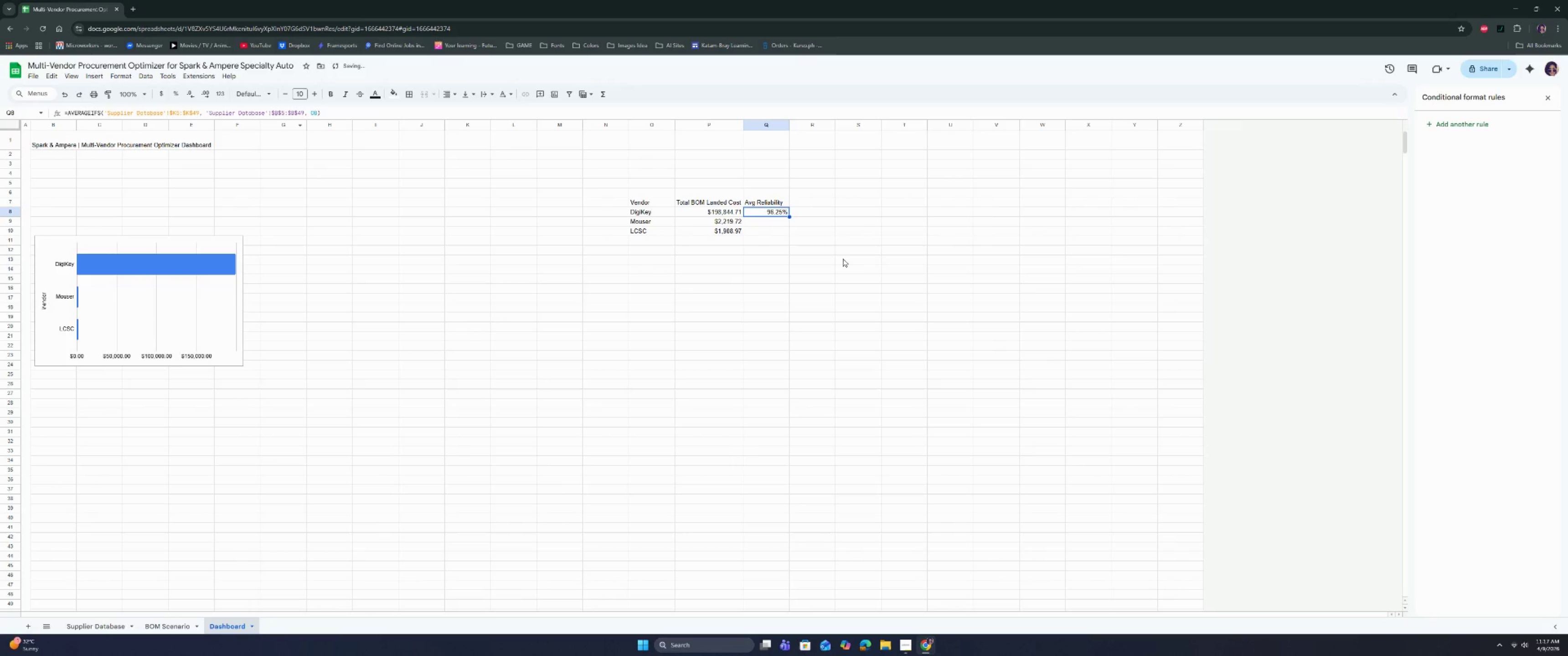 
left_click([782, 227])
 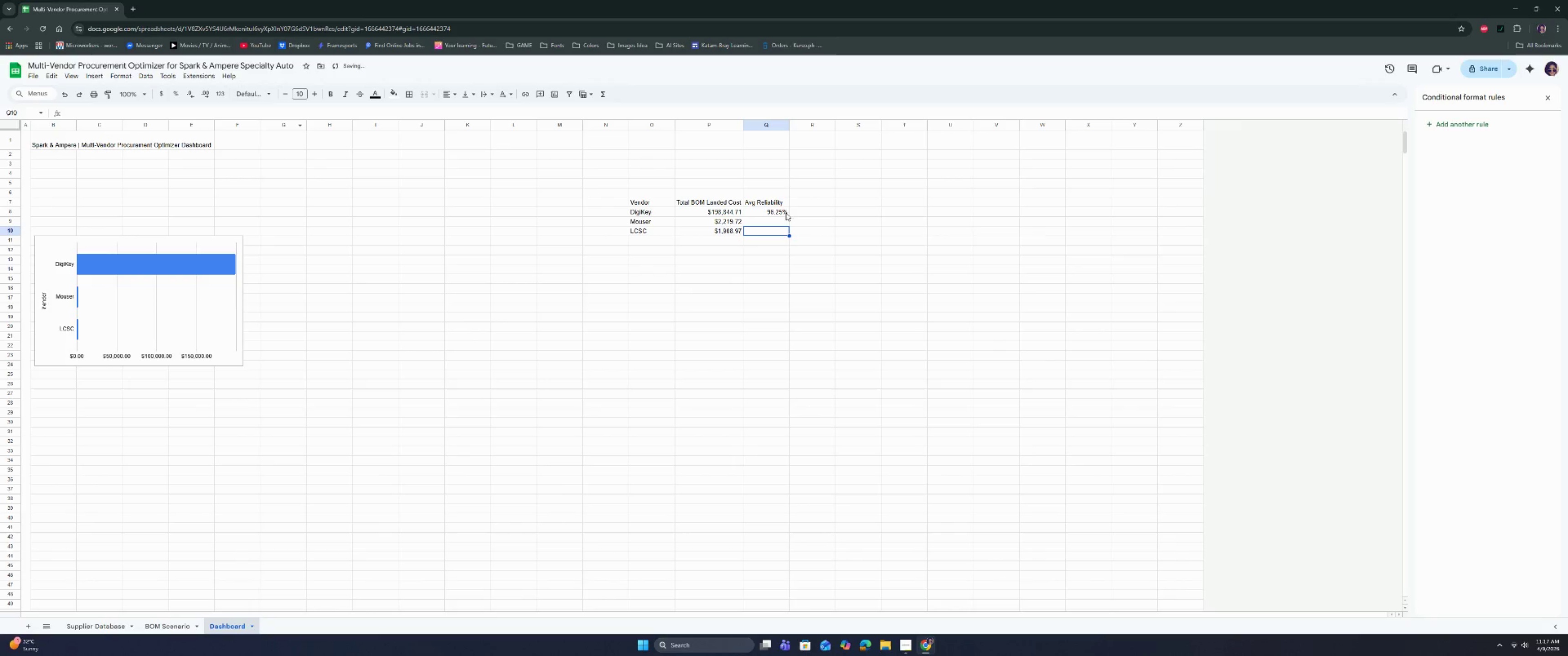 
left_click([783, 210])
 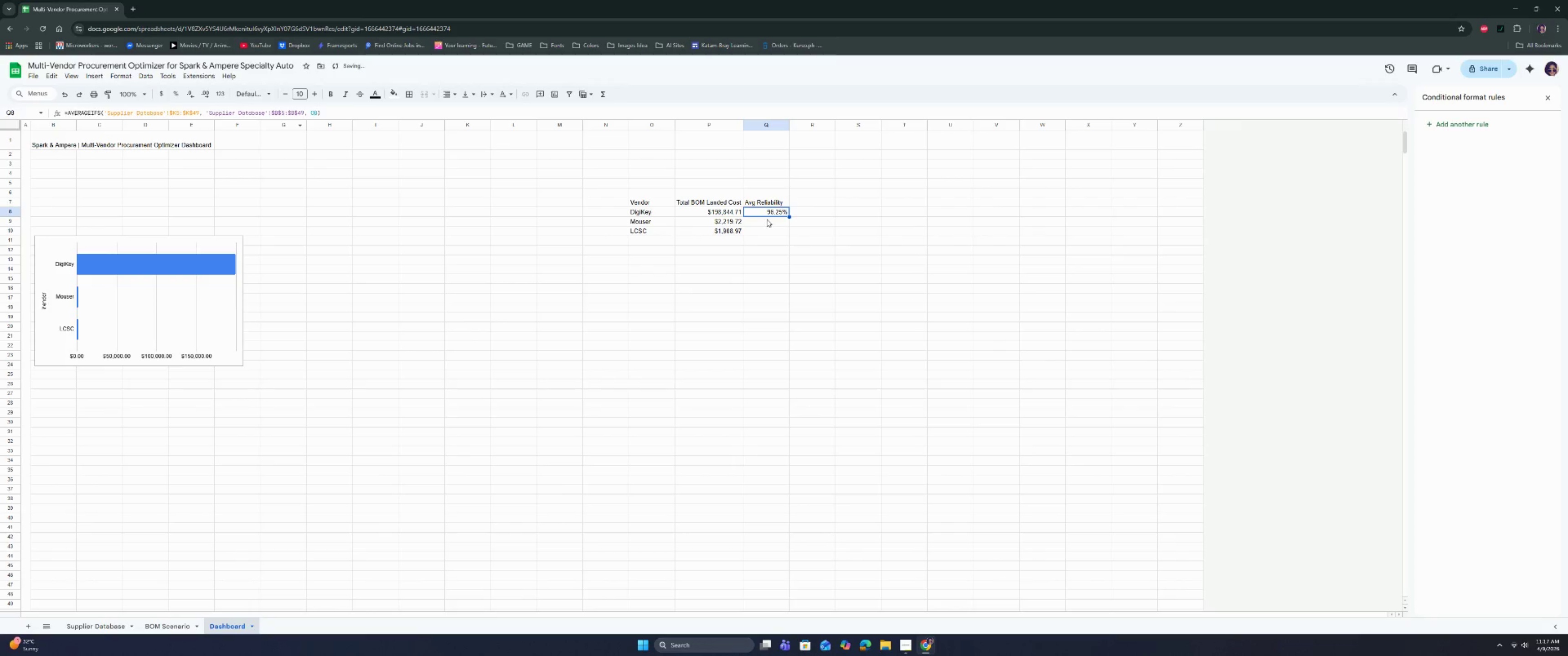 
left_click([767, 223])
 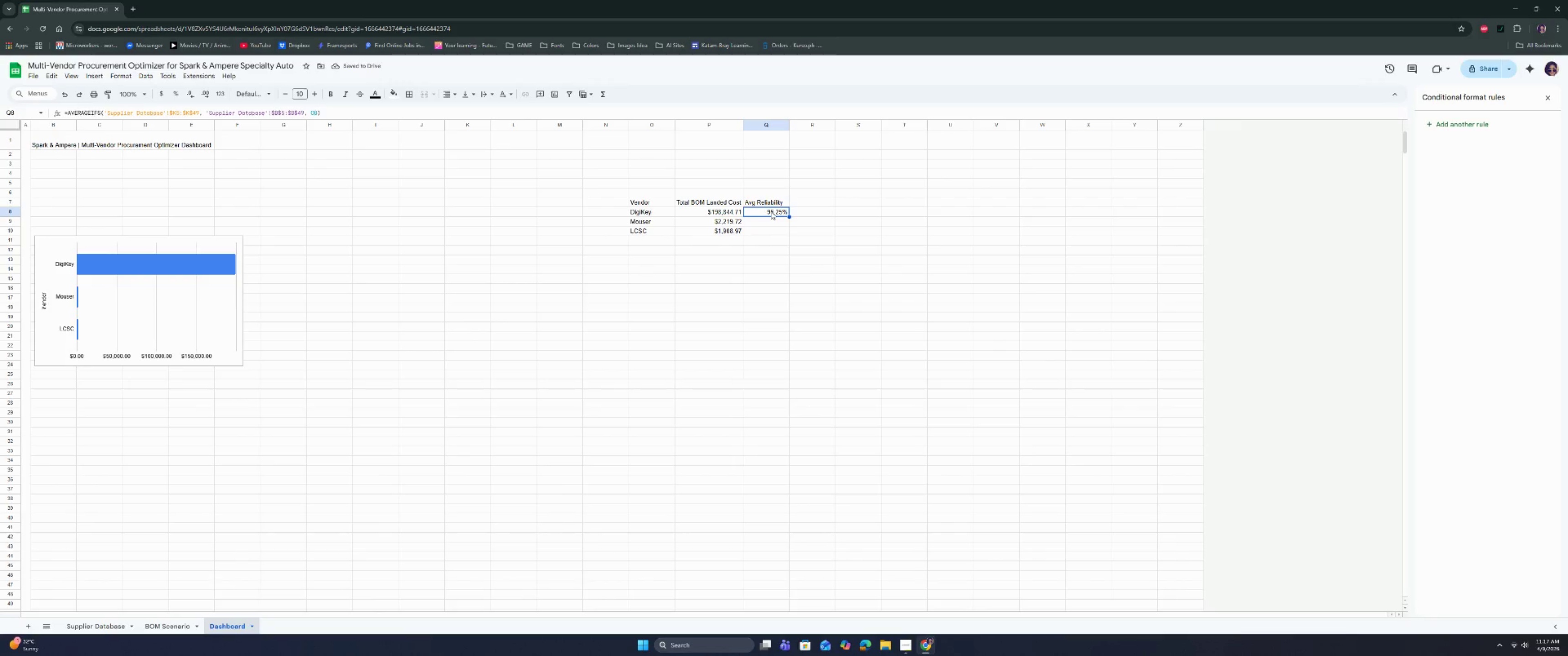 
double_click([771, 211])
 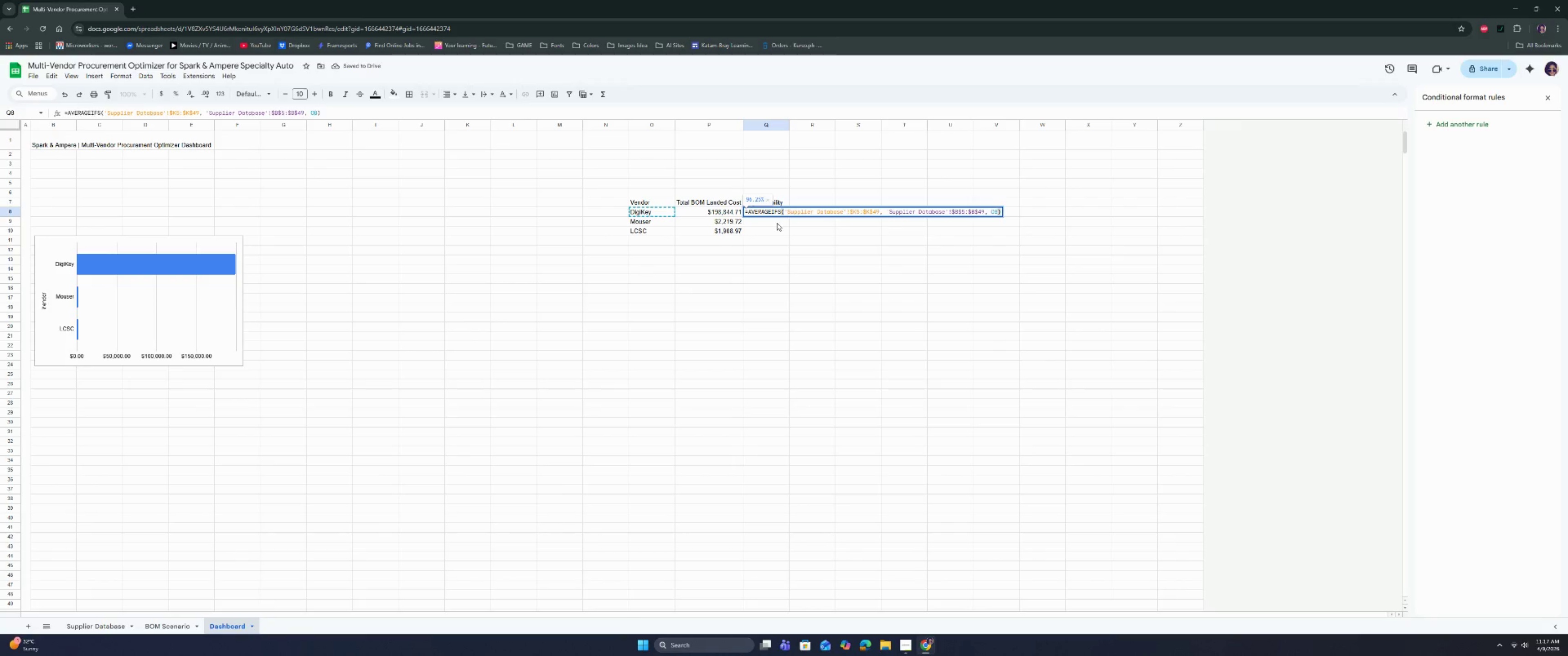 
left_click([777, 223])
 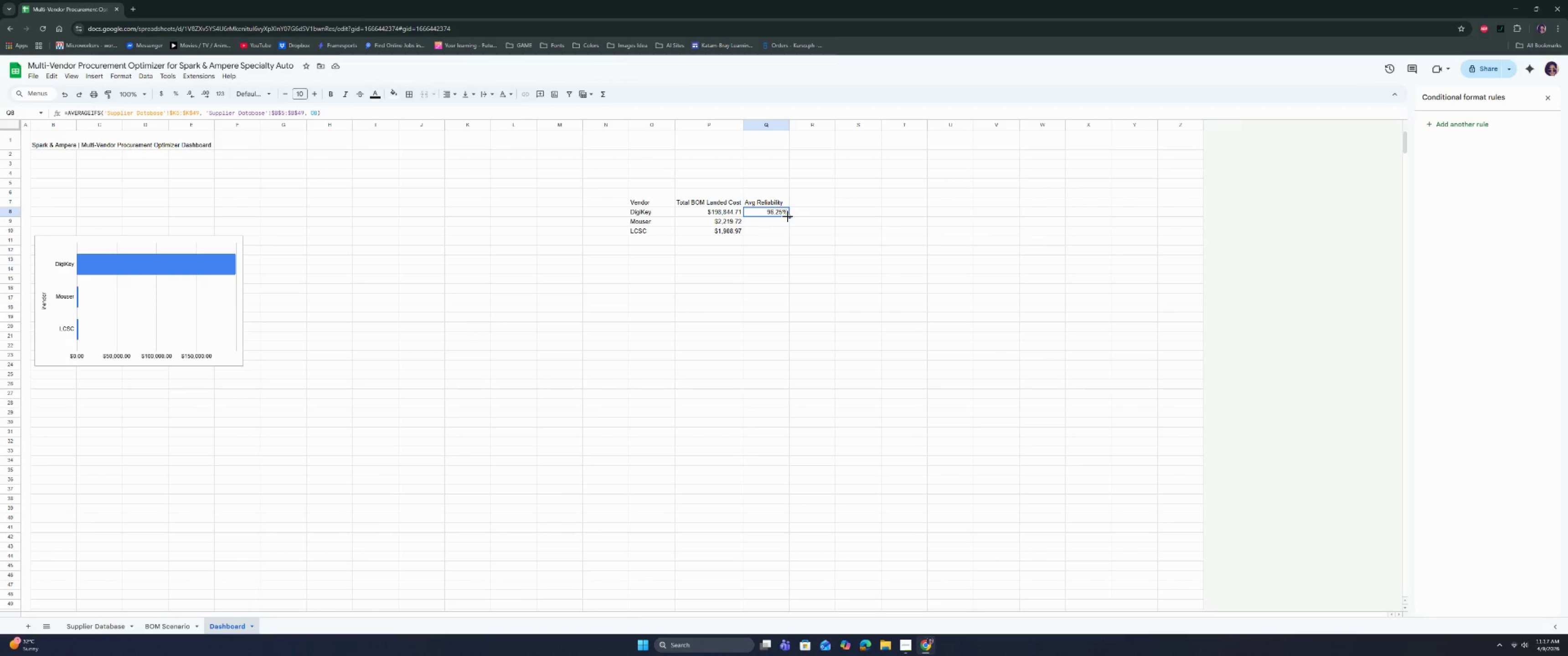 
left_click_drag(start_coordinate=[789, 216], to_coordinate=[788, 222])
 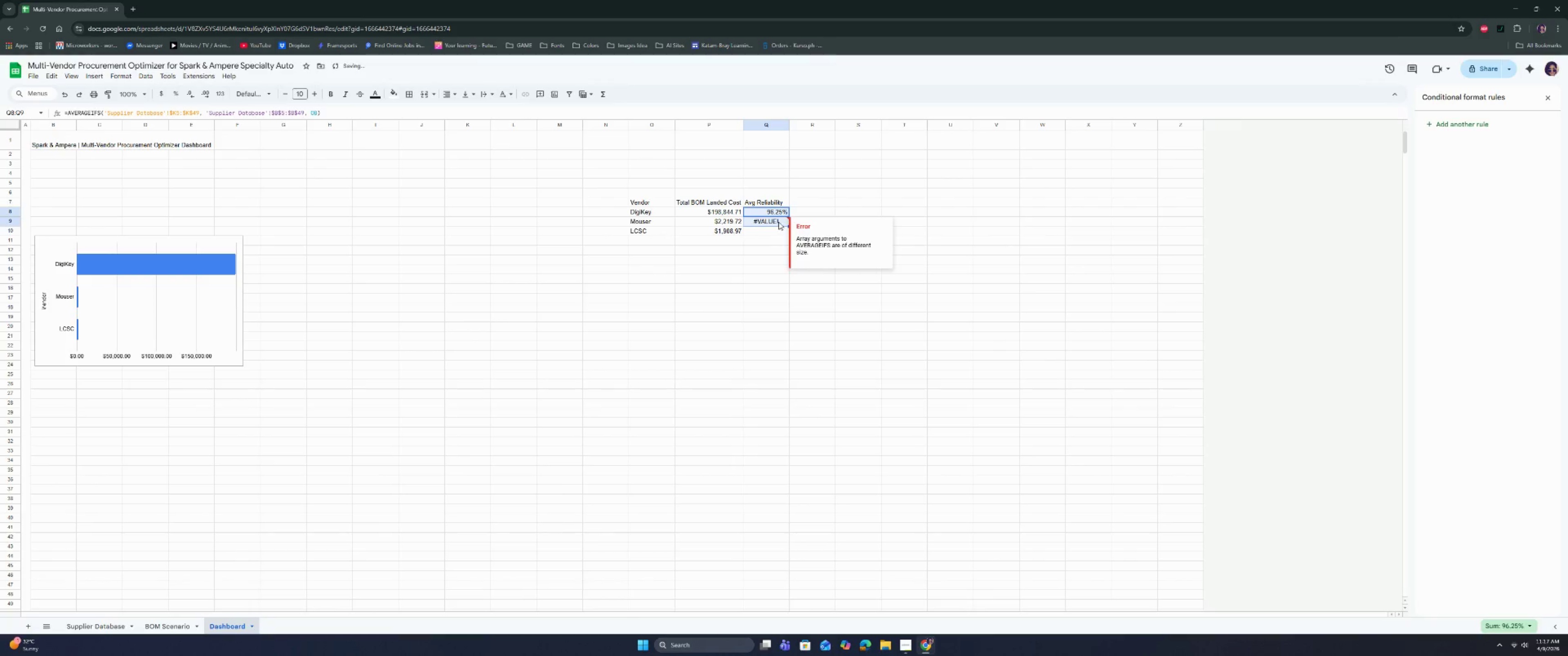 
double_click([779, 222])
 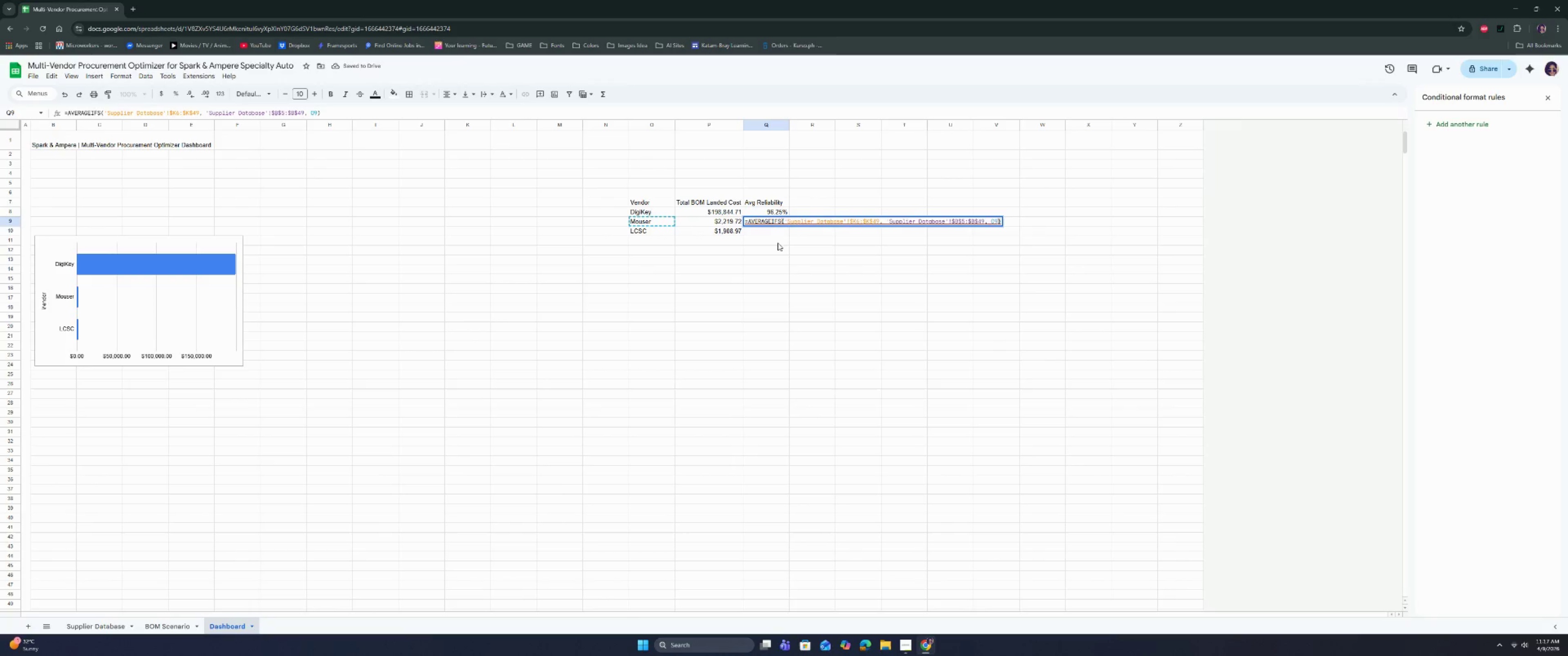 
triple_click([769, 212])
 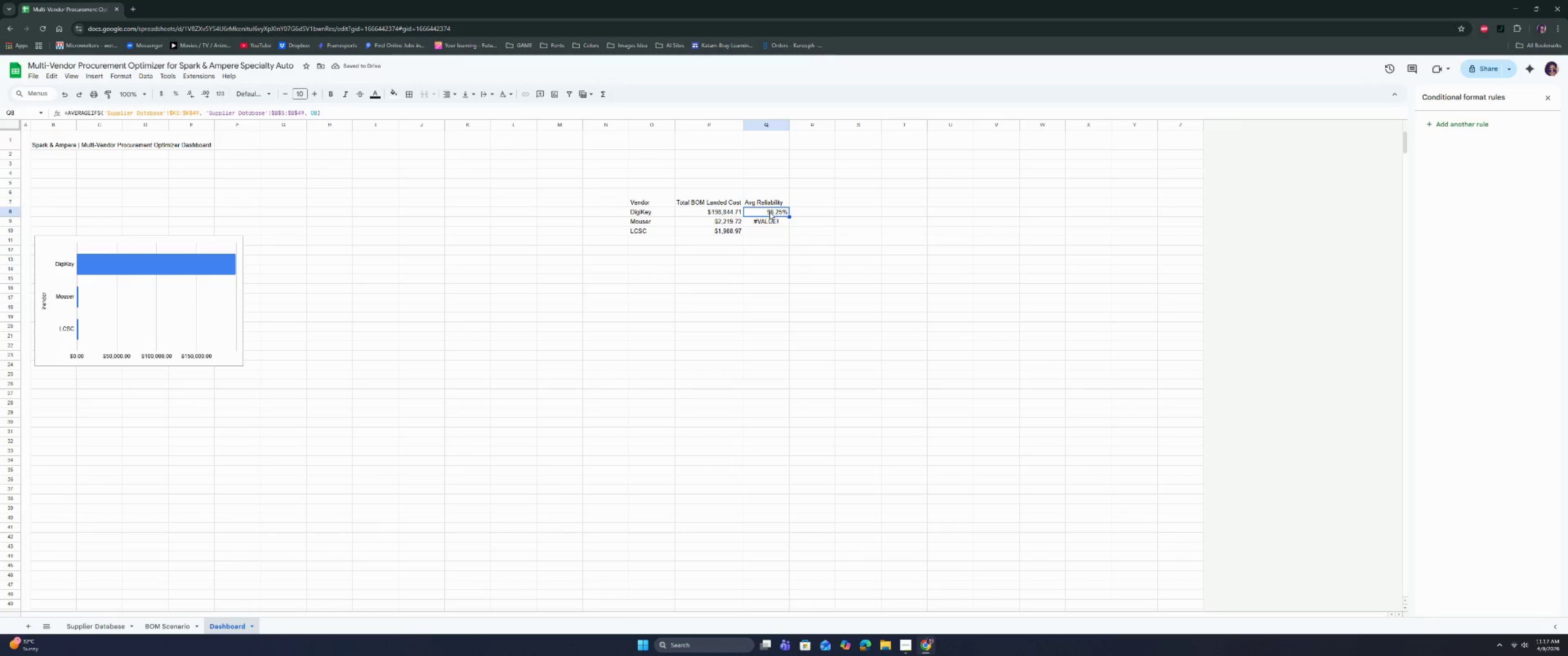 
triple_click([769, 212])
 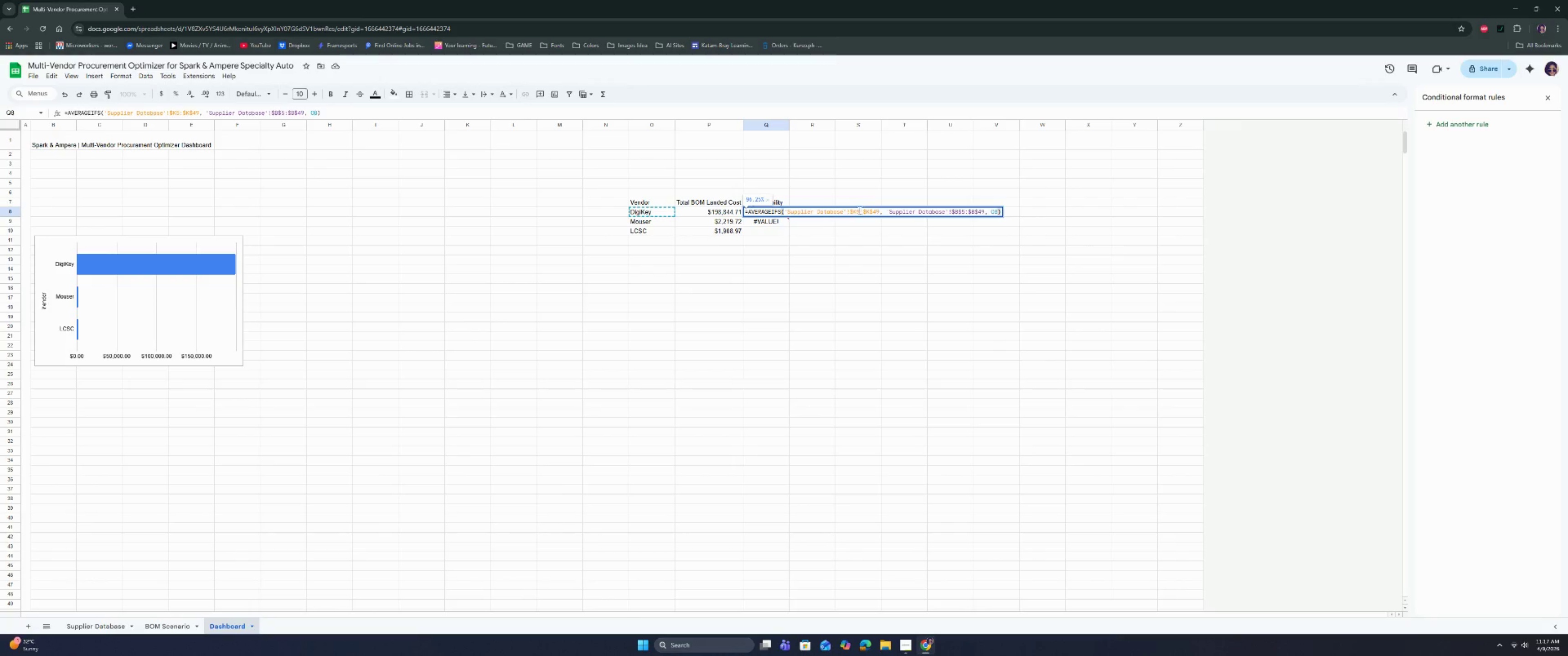 
left_click([857, 210])
 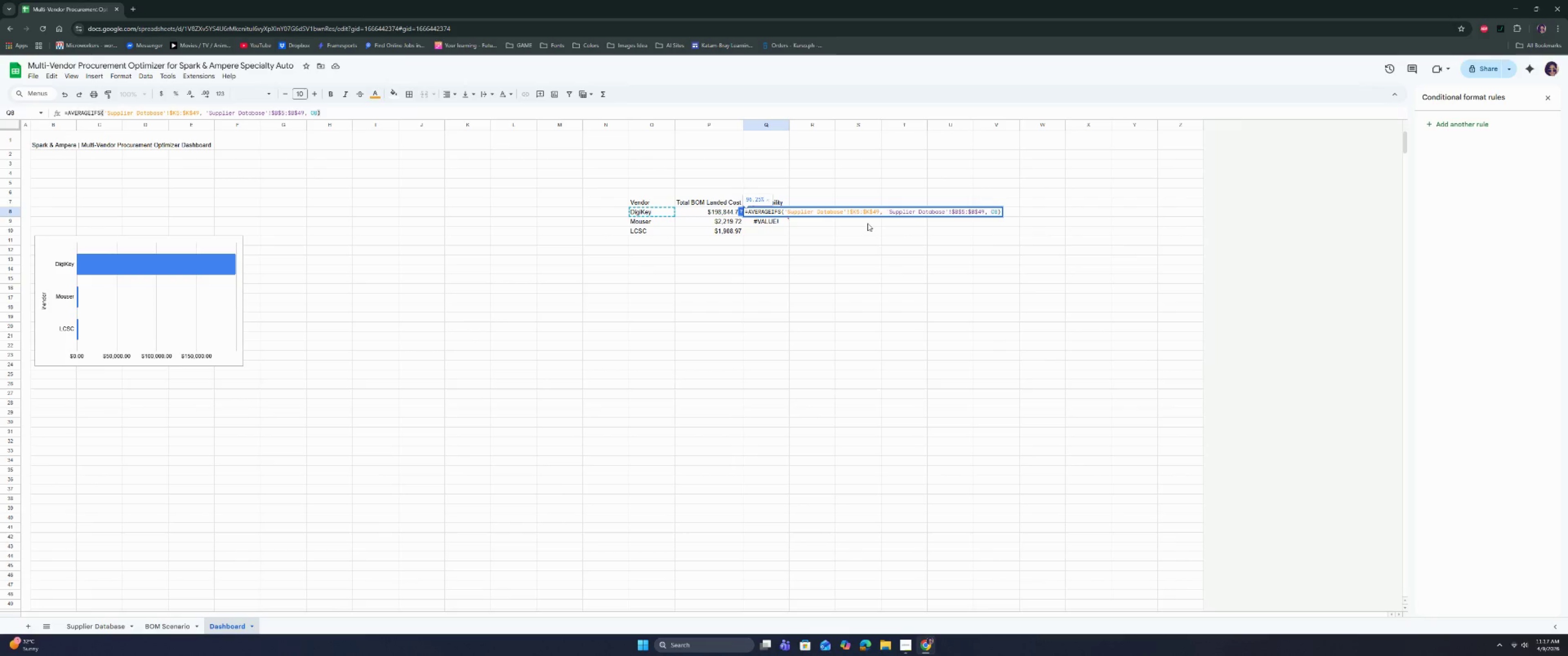 
key(Shift+ShiftRight)
 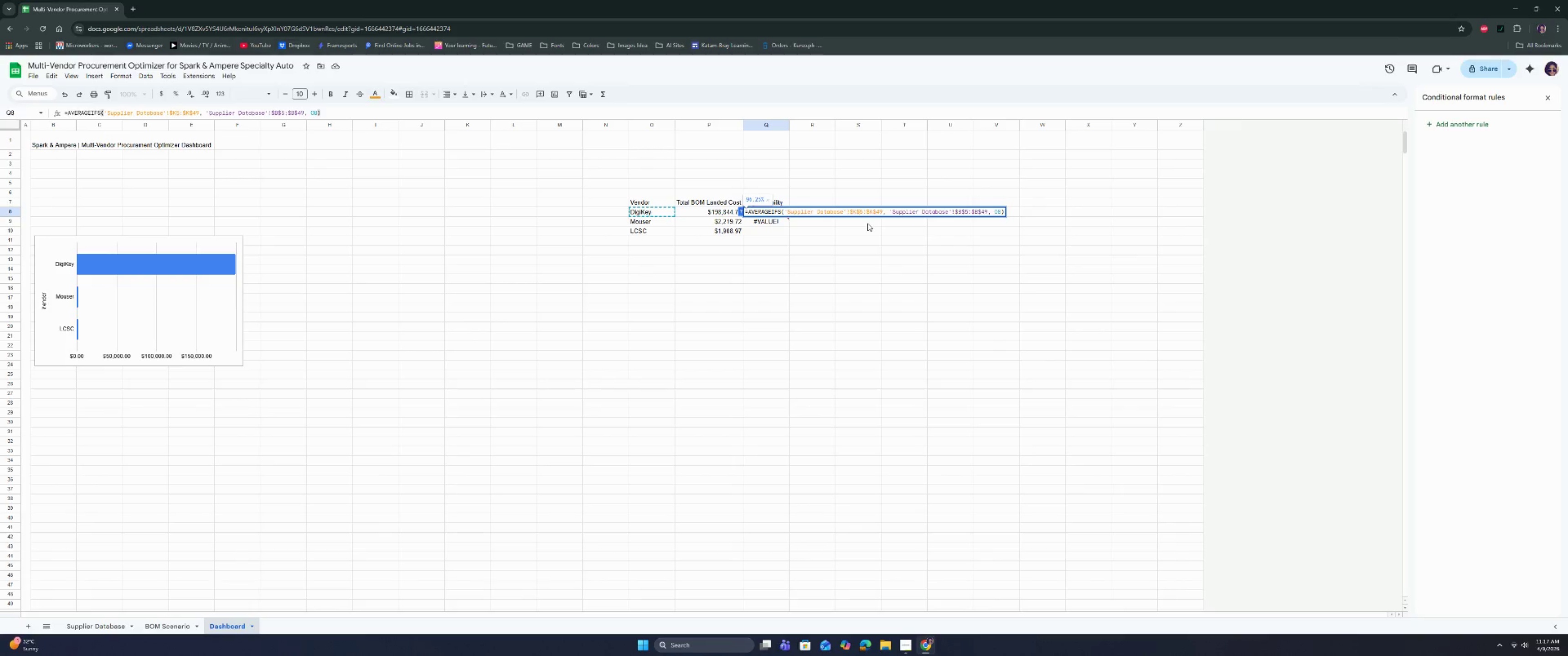 
key(Shift+4)
 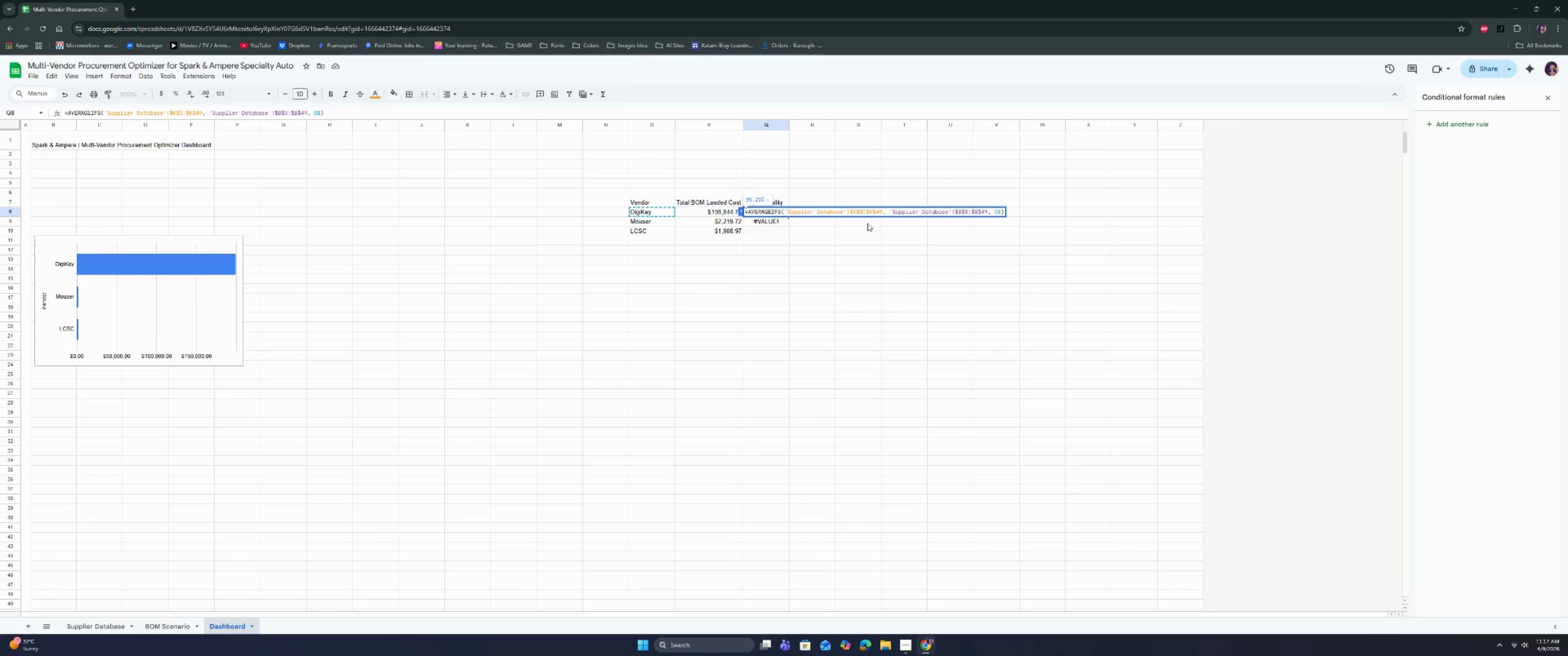 
key(ArrowRight)
 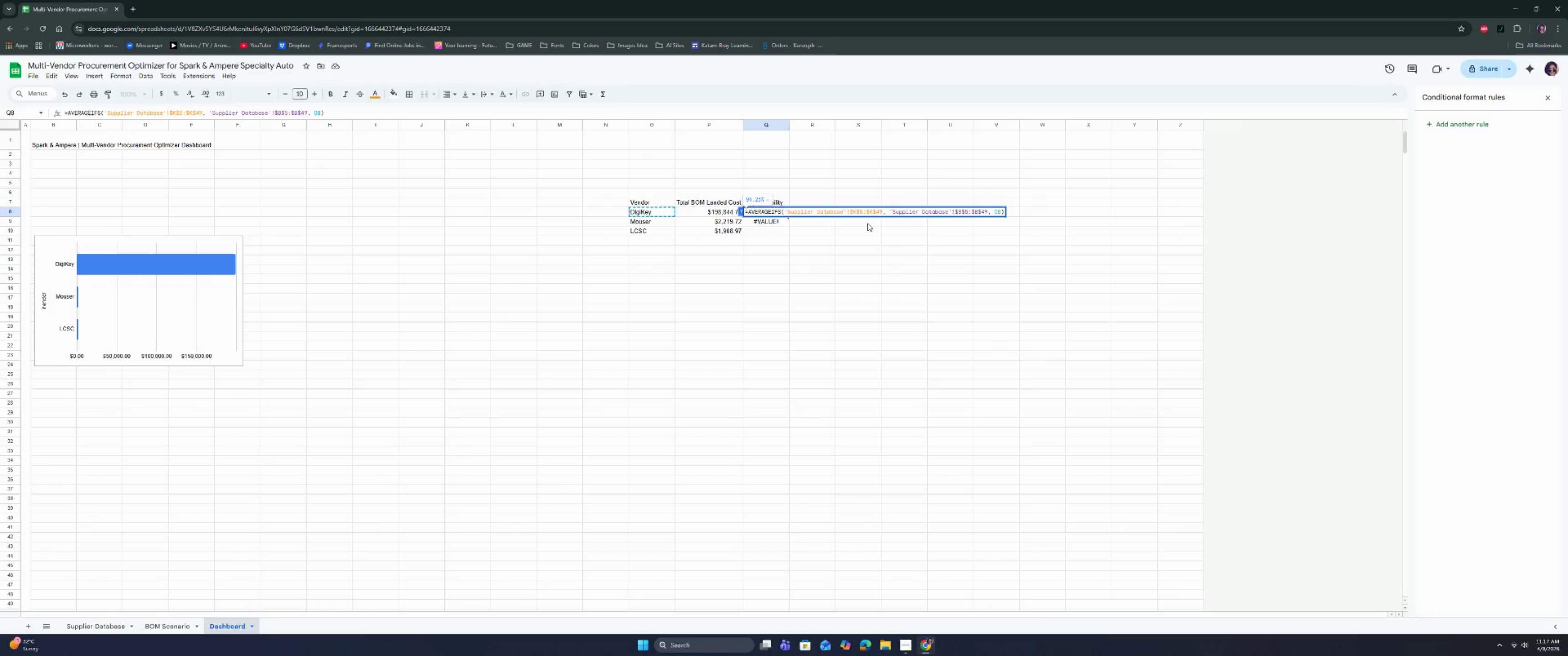 
key(ArrowRight)
 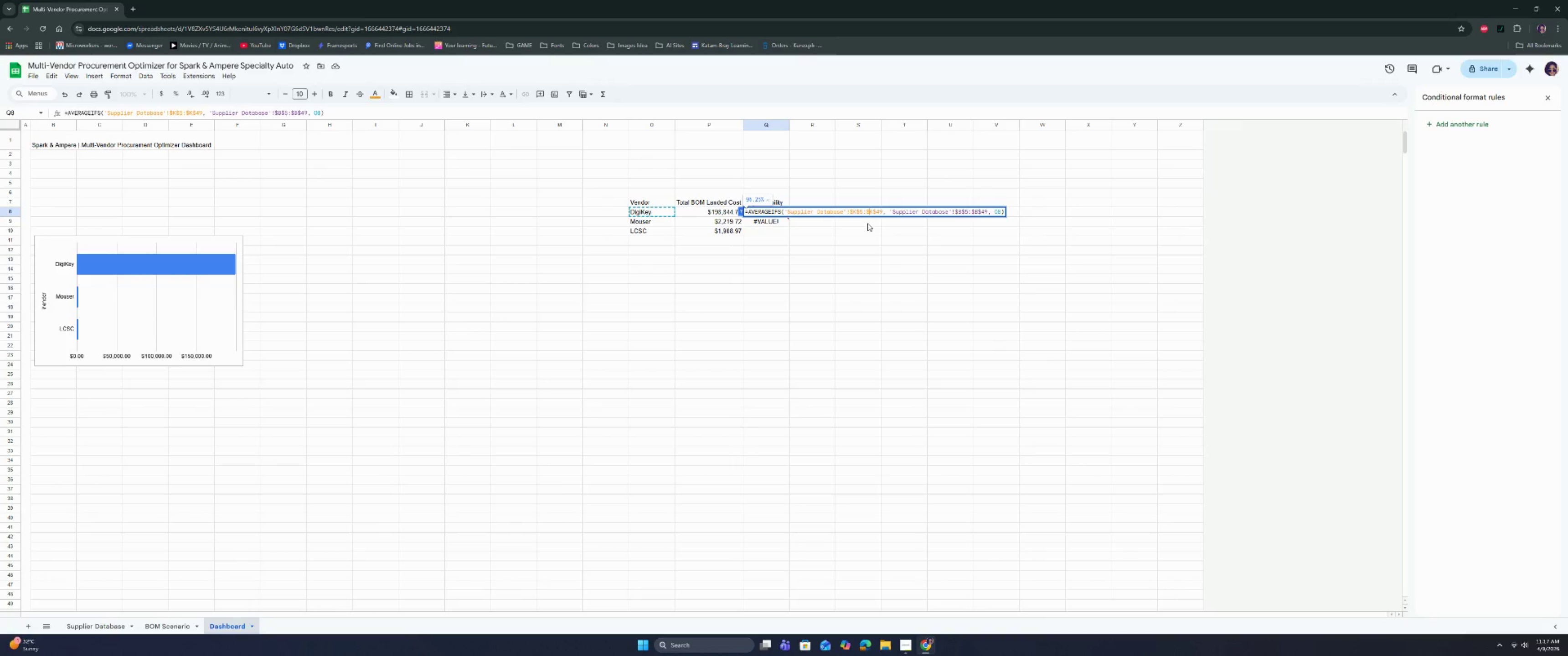 
hold_key(key=ArrowRight, duration=0.86)
 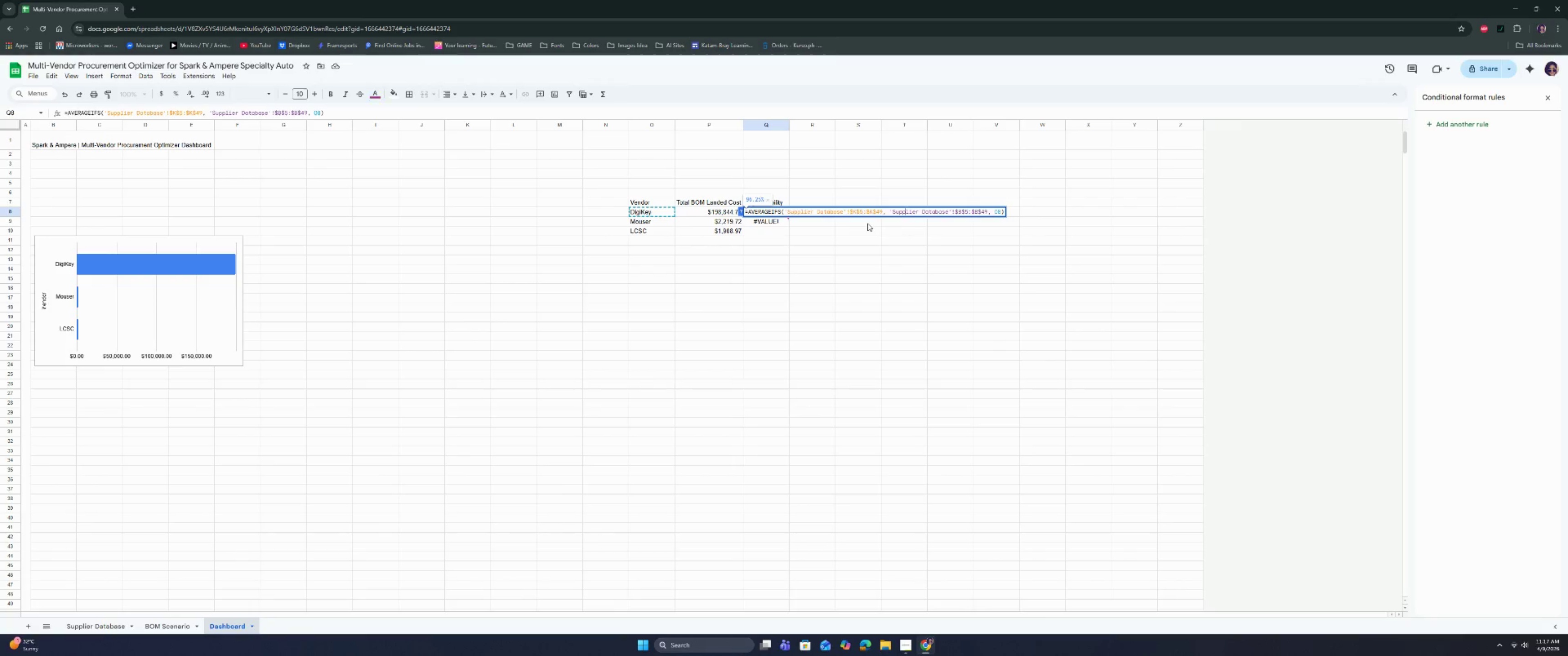 
key(Enter)
 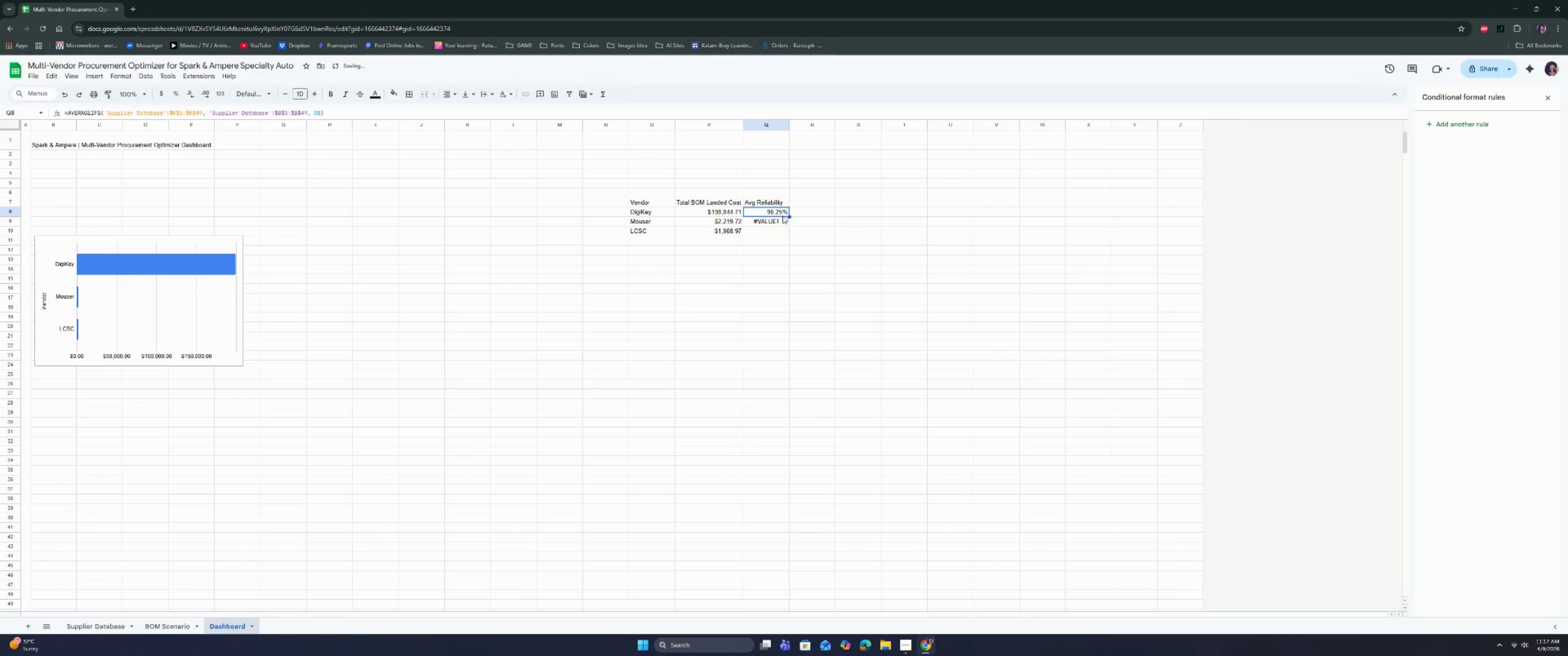 
left_click_drag(start_coordinate=[789, 216], to_coordinate=[789, 222])
 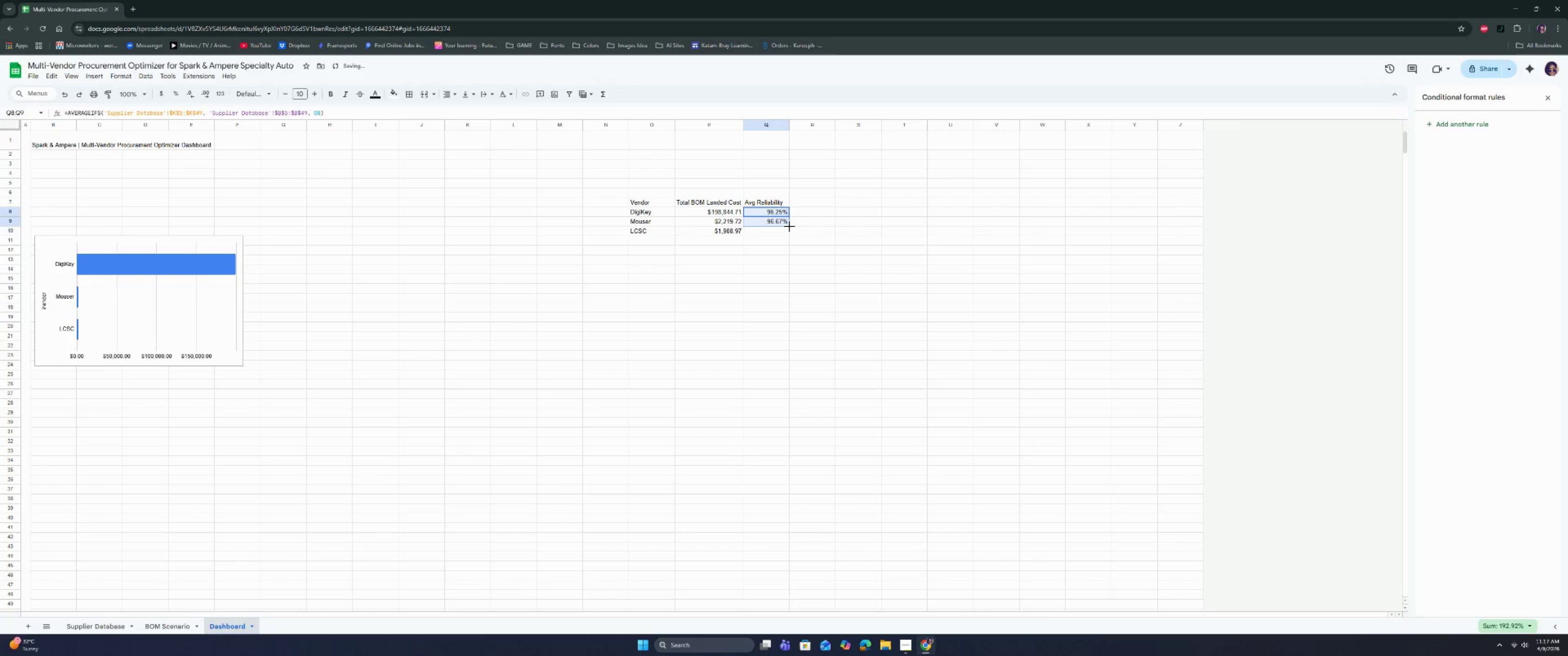 
left_click_drag(start_coordinate=[789, 226], to_coordinate=[788, 232])
 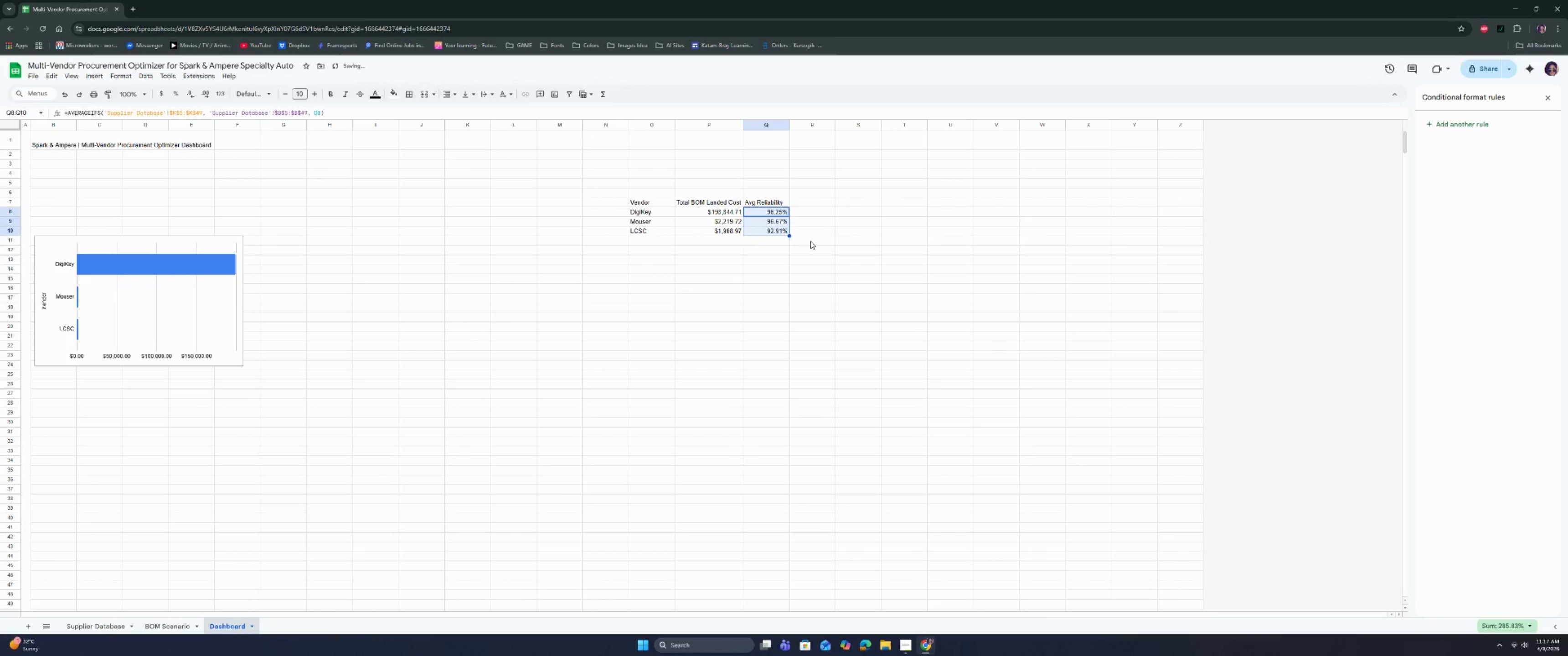 
left_click([818, 239])
 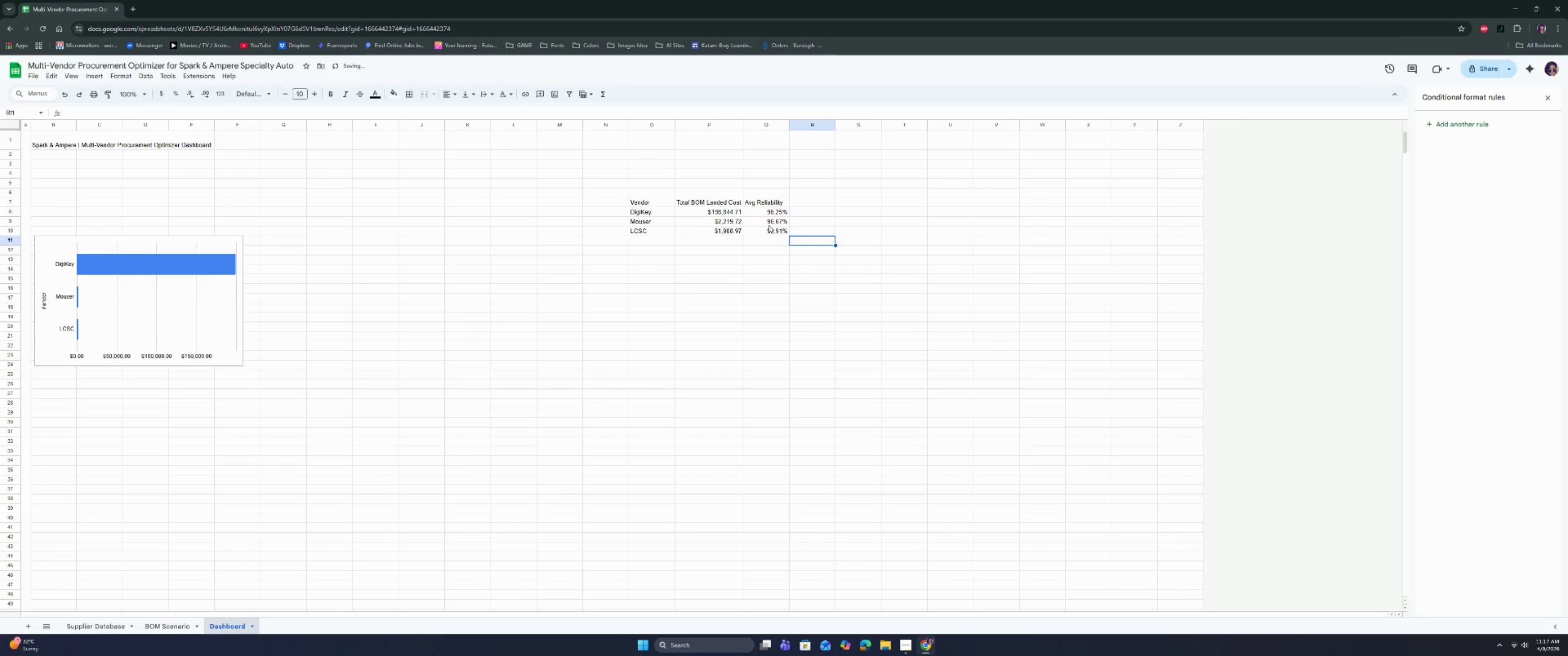 
left_click([766, 213])
 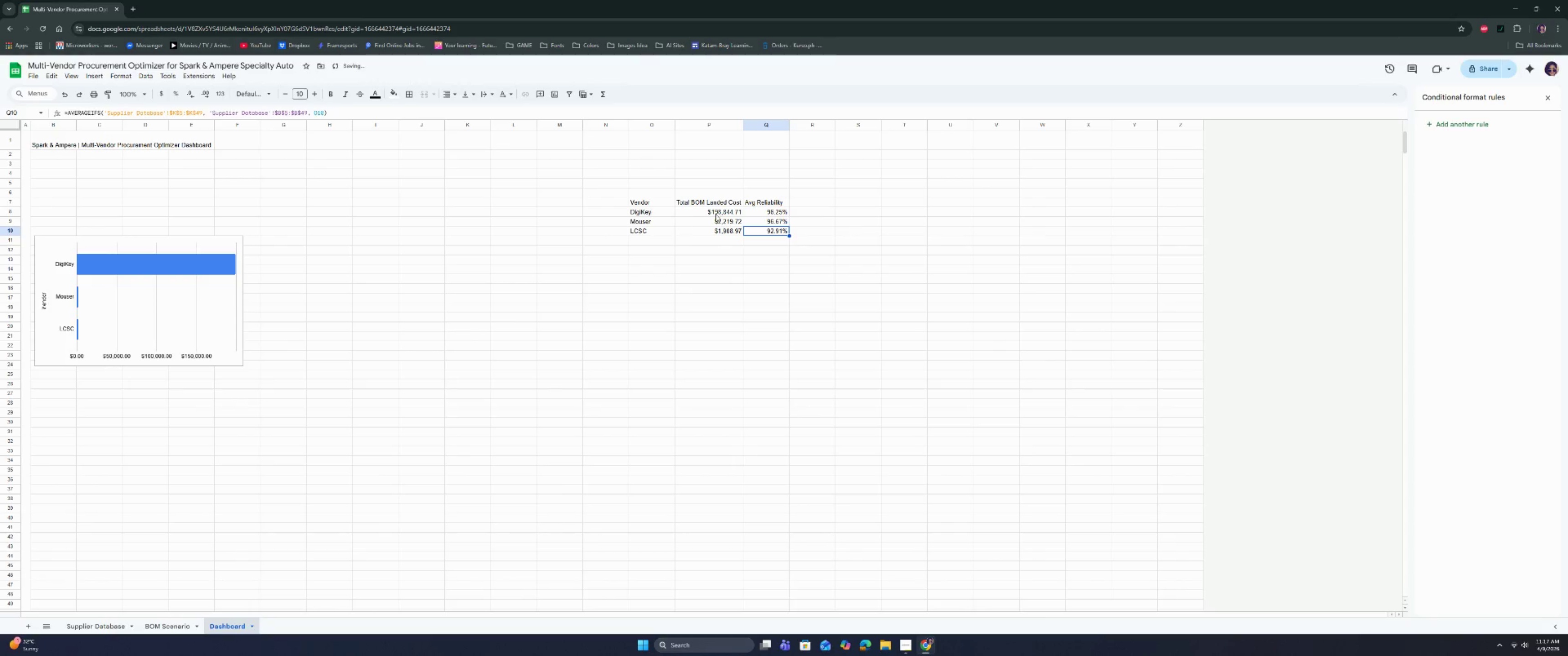 
double_click([717, 215])
 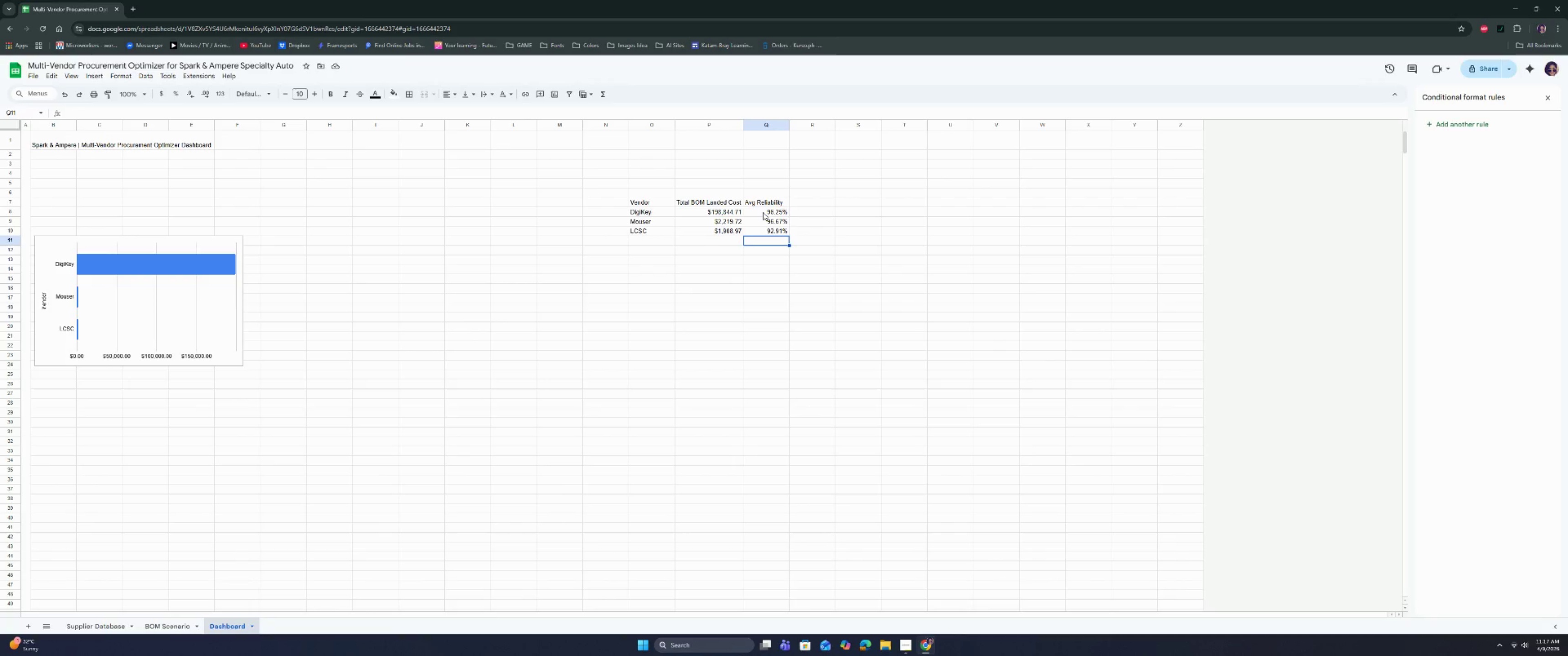 
wait(11.38)
 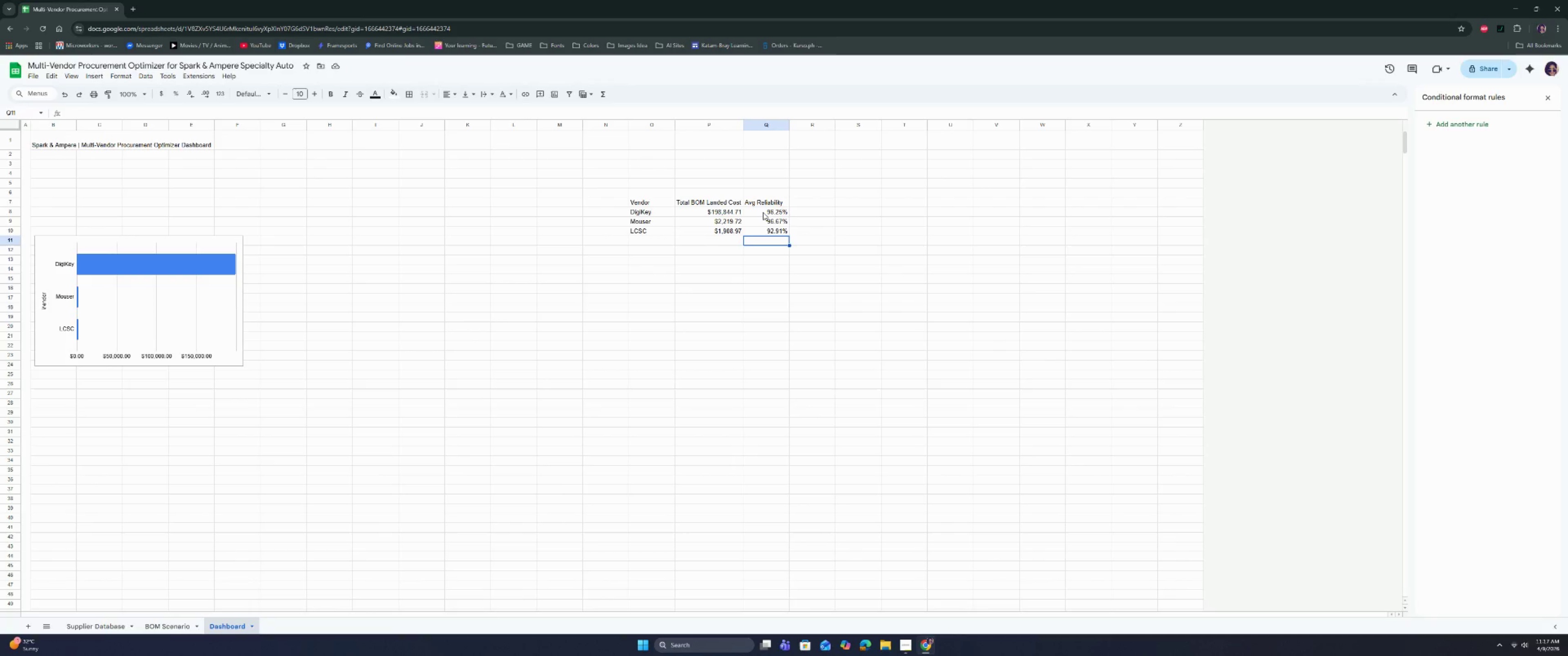 
left_click_drag(start_coordinate=[766, 201], to_coordinate=[766, 231])
 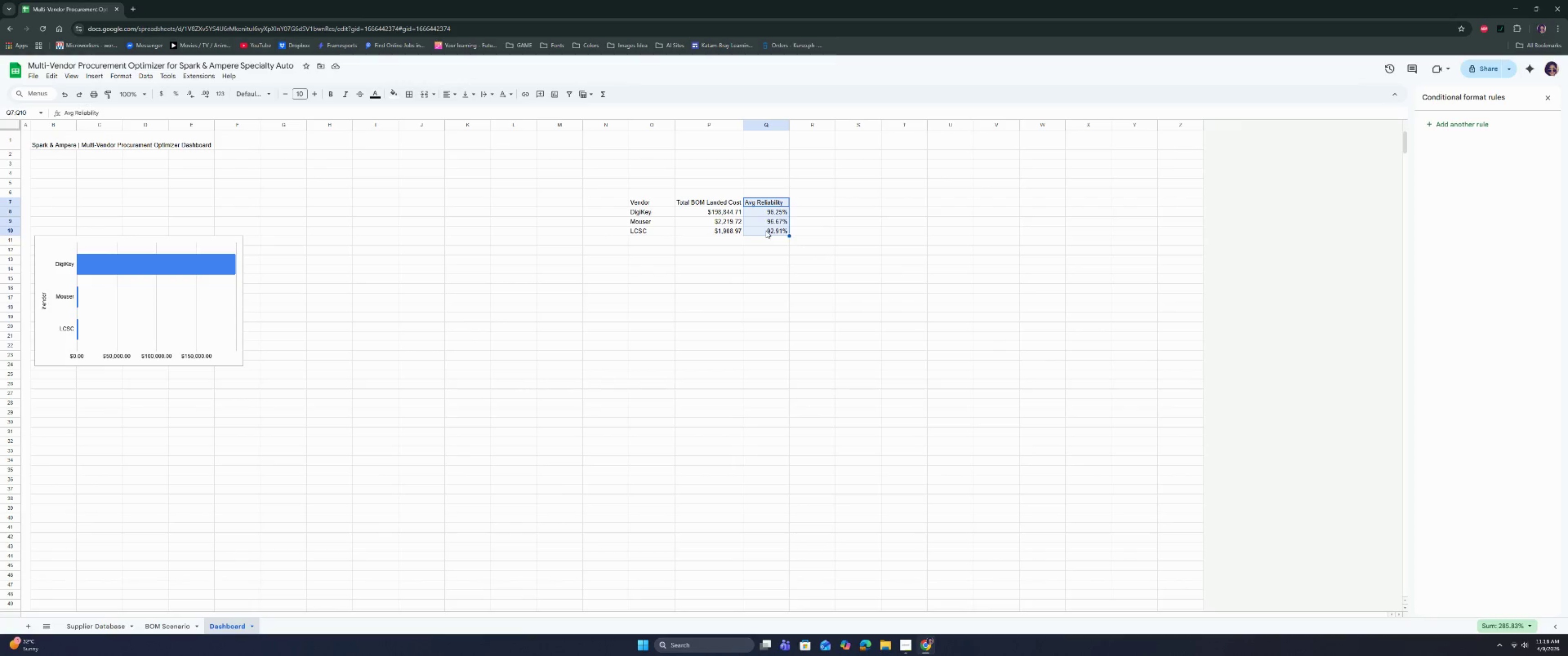 
key(Control+C)
 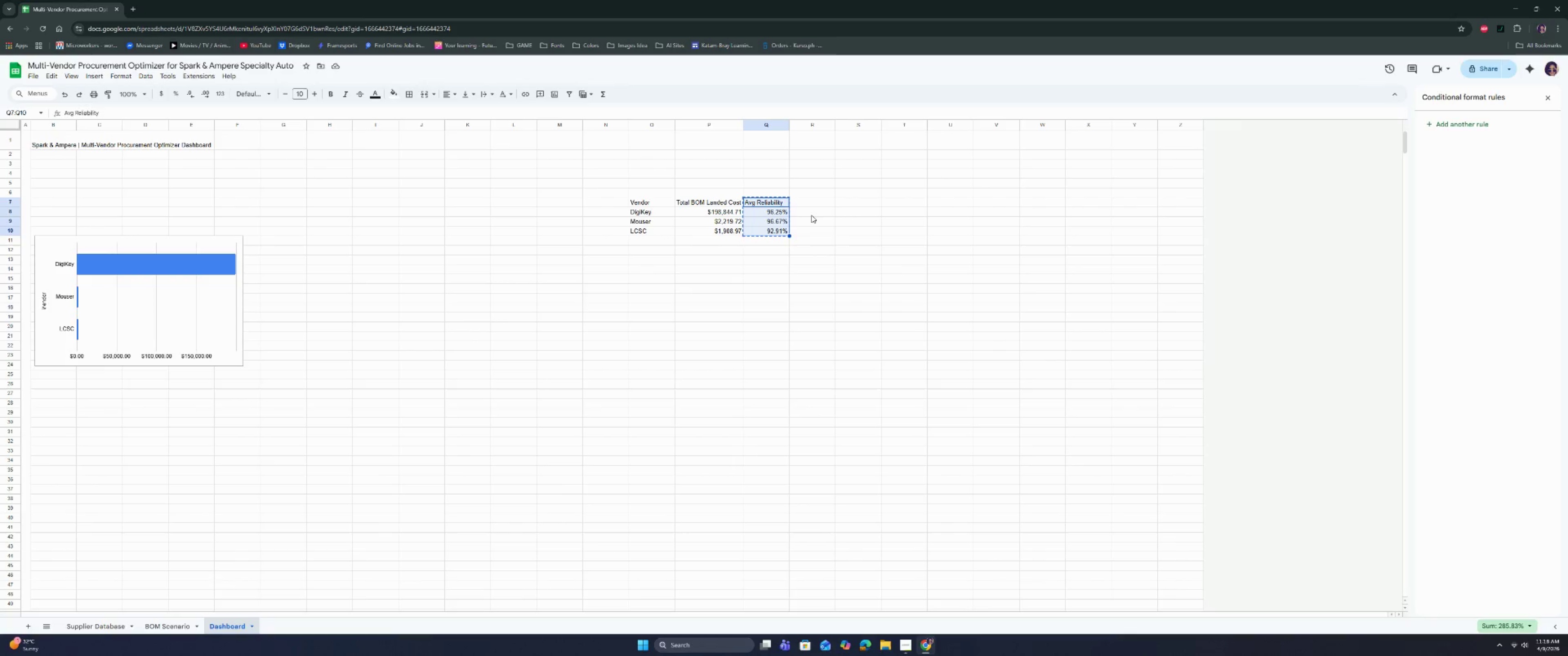 
key(Control+C)
 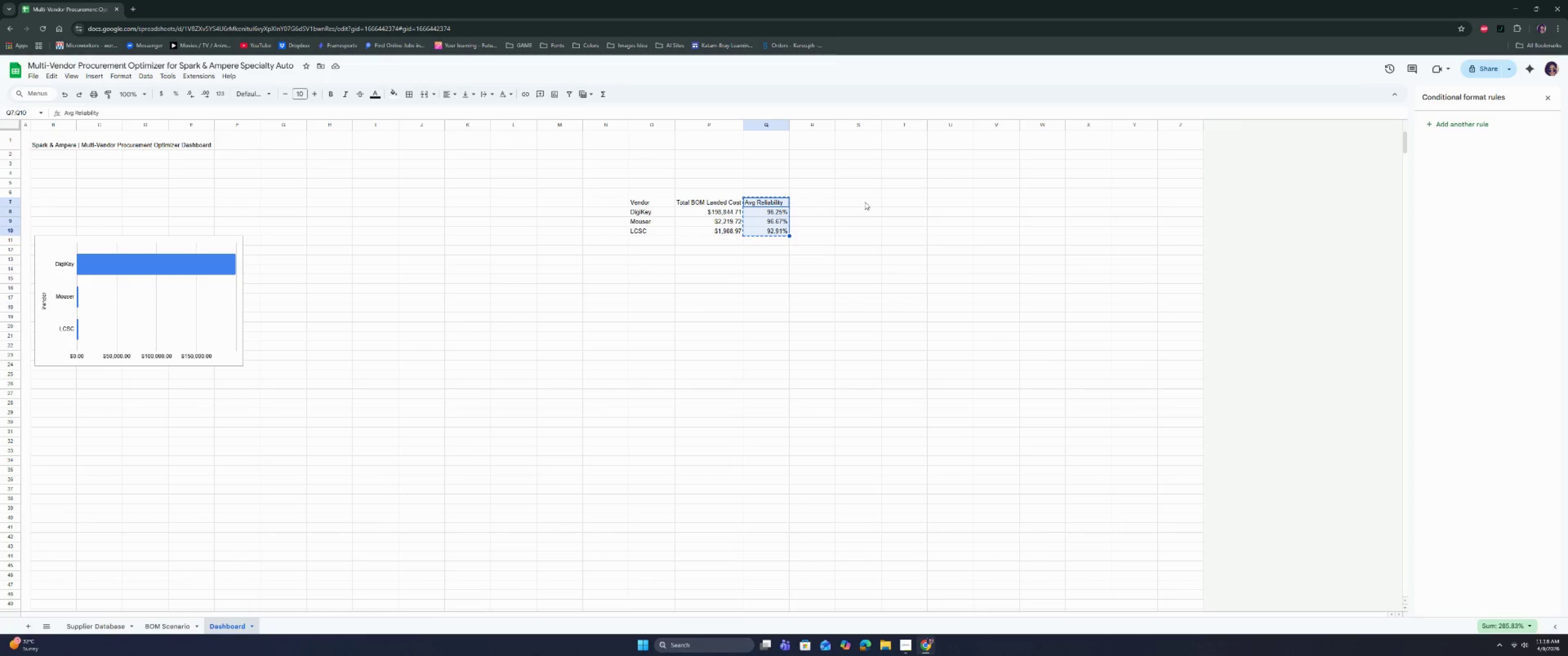 
left_click([872, 202])
 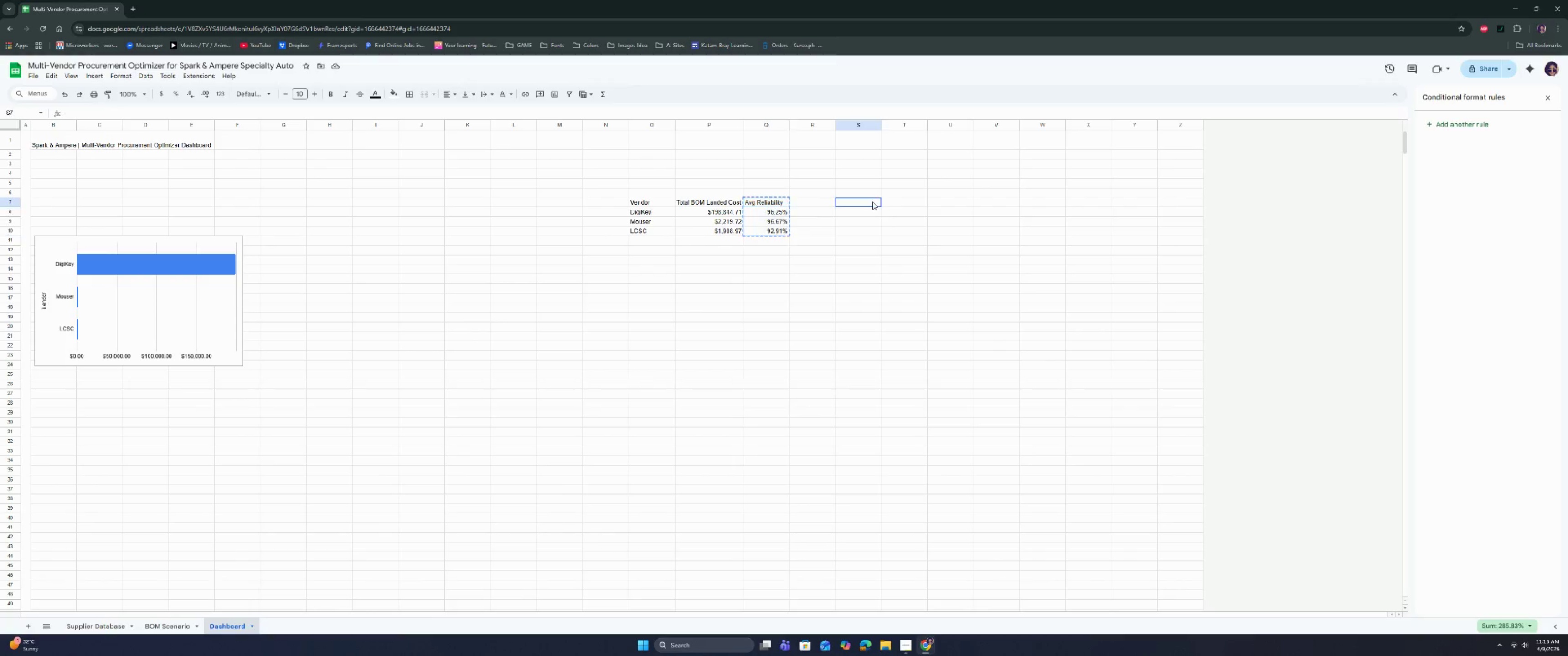 
key(Control+ControlLeft)
 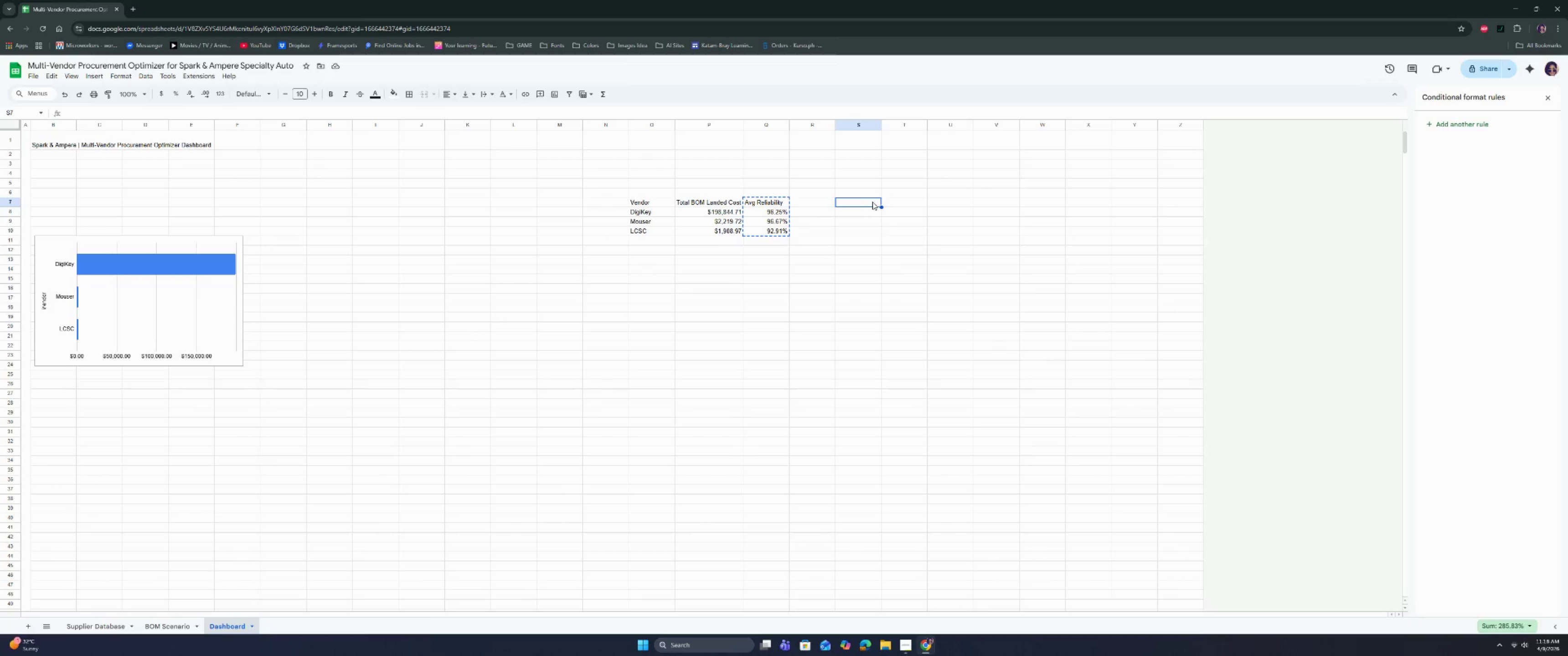 
key(Control+V)
 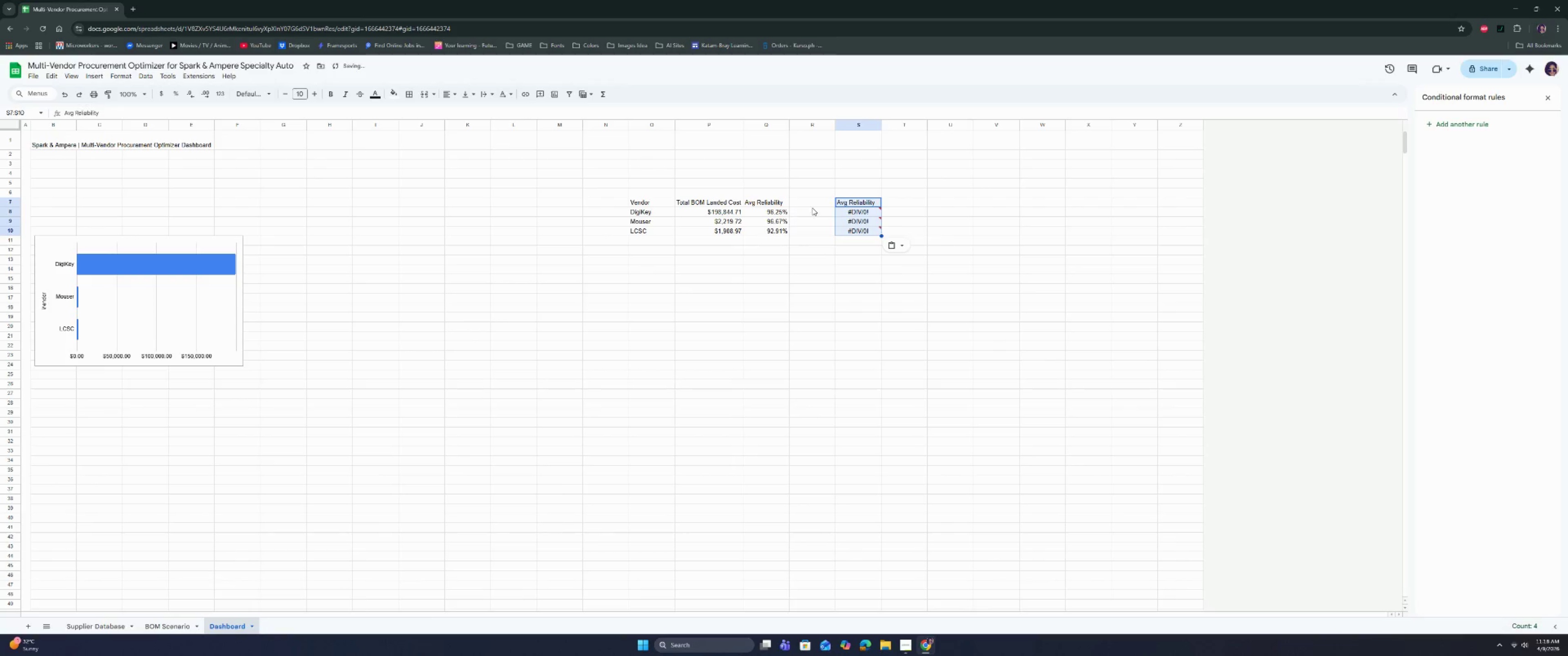 
key(Control+V)
 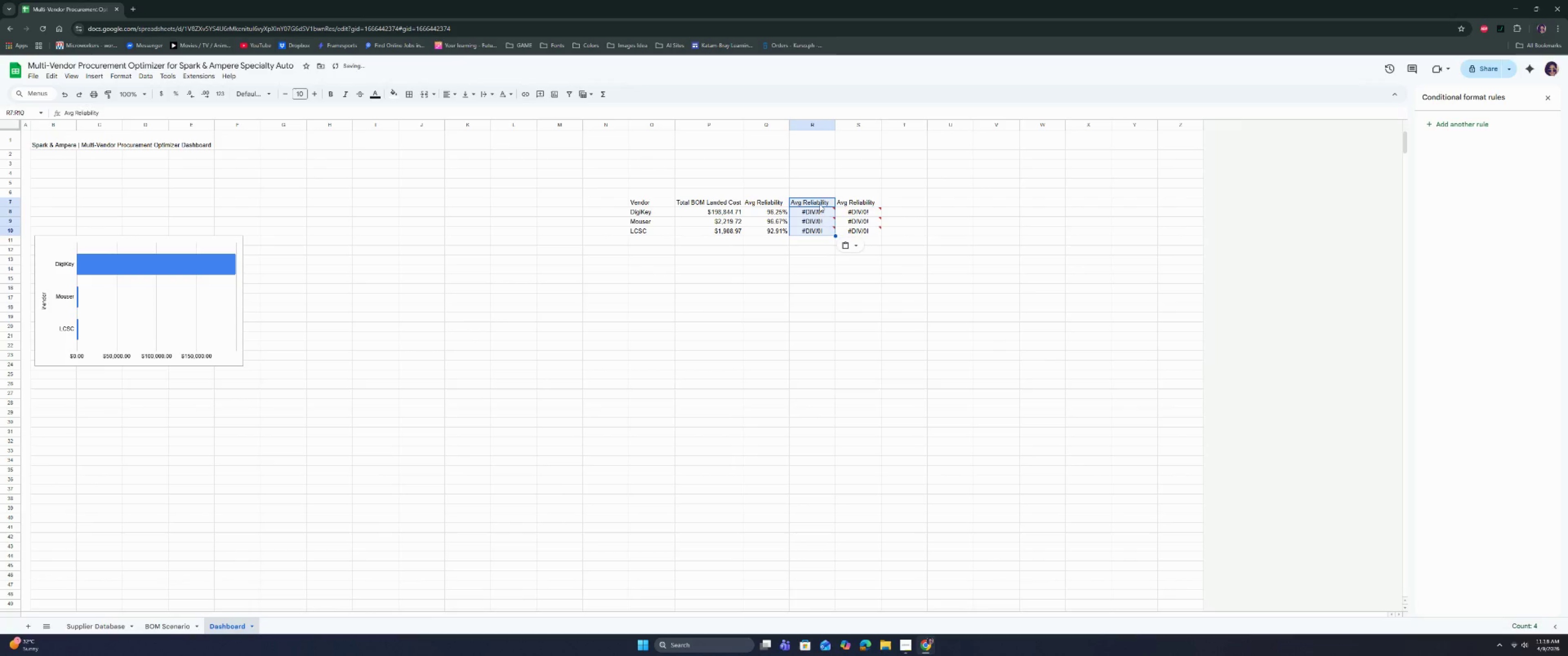 
key(Control+ControlLeft)
 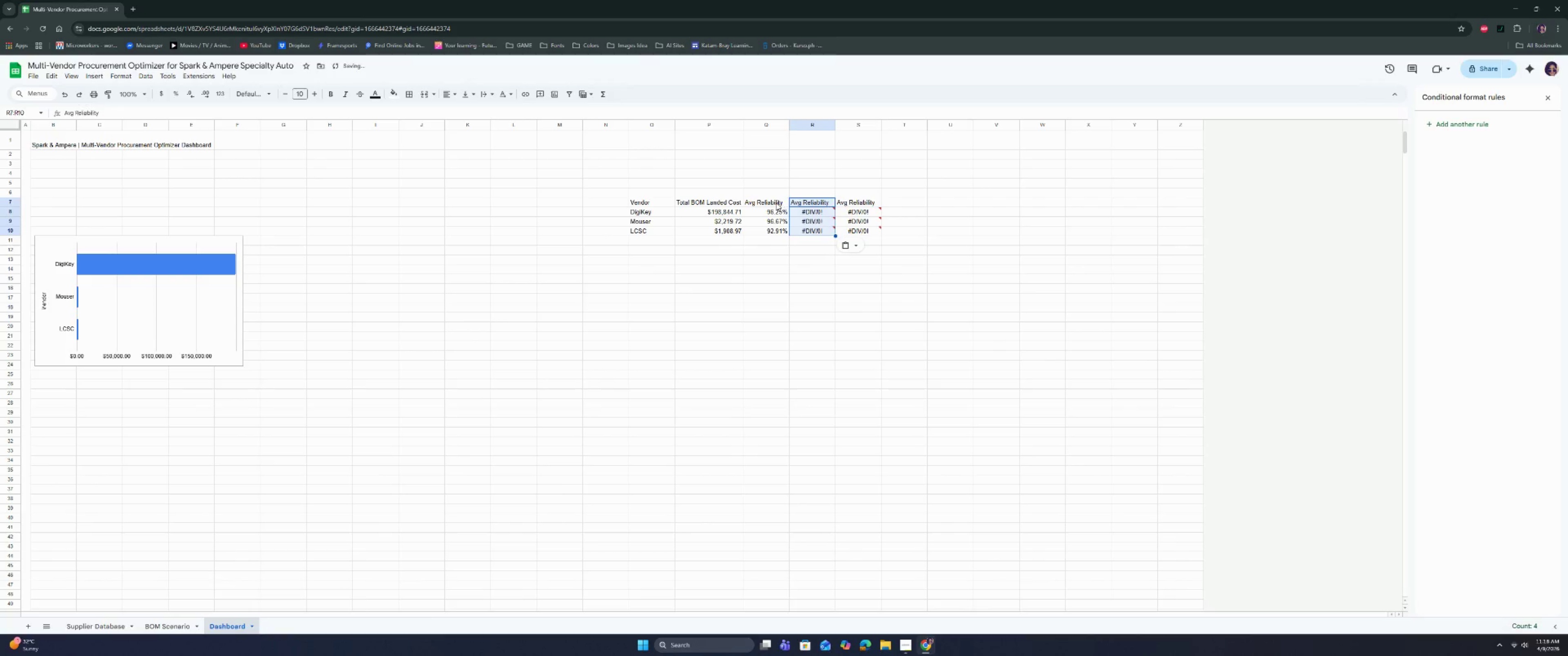 
left_click_drag(start_coordinate=[770, 202], to_coordinate=[804, 232])
 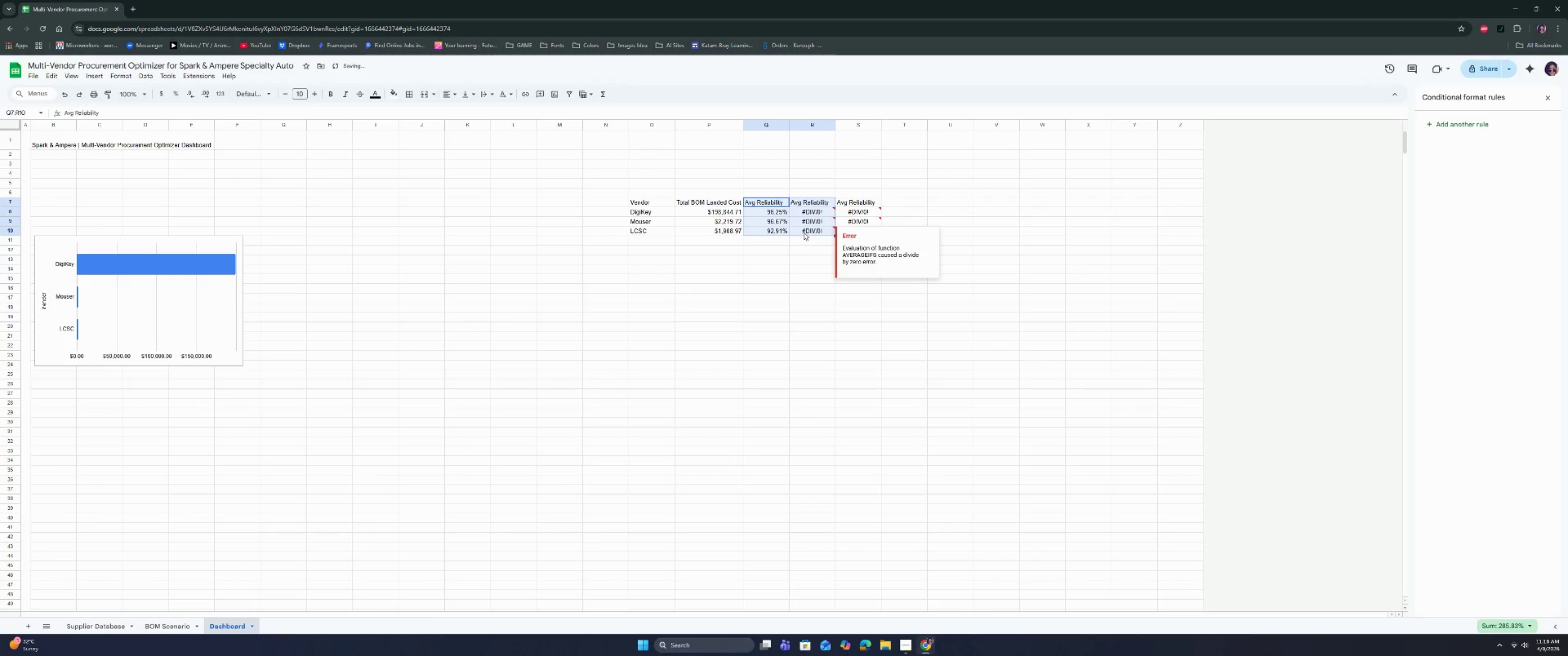 
key(Backspace)
 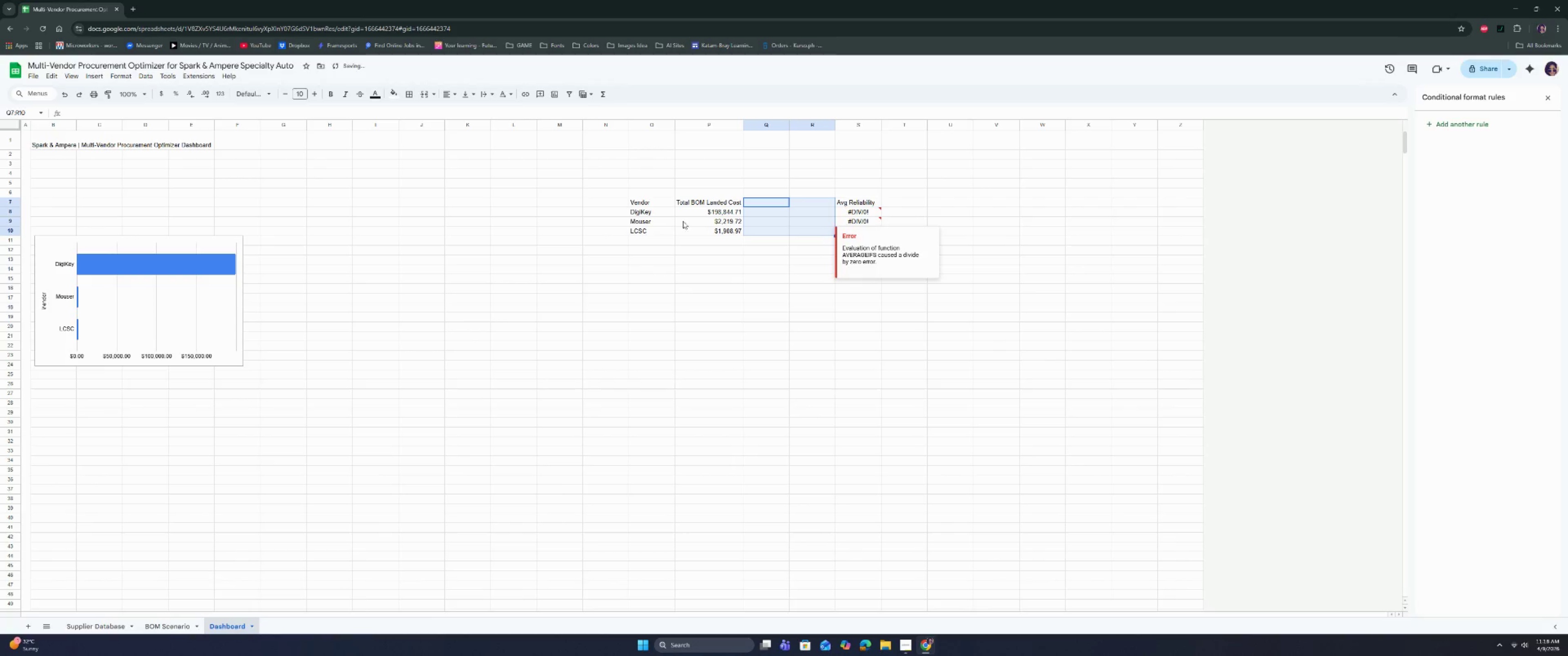 
left_click_drag(start_coordinate=[667, 214], to_coordinate=[667, 227])
 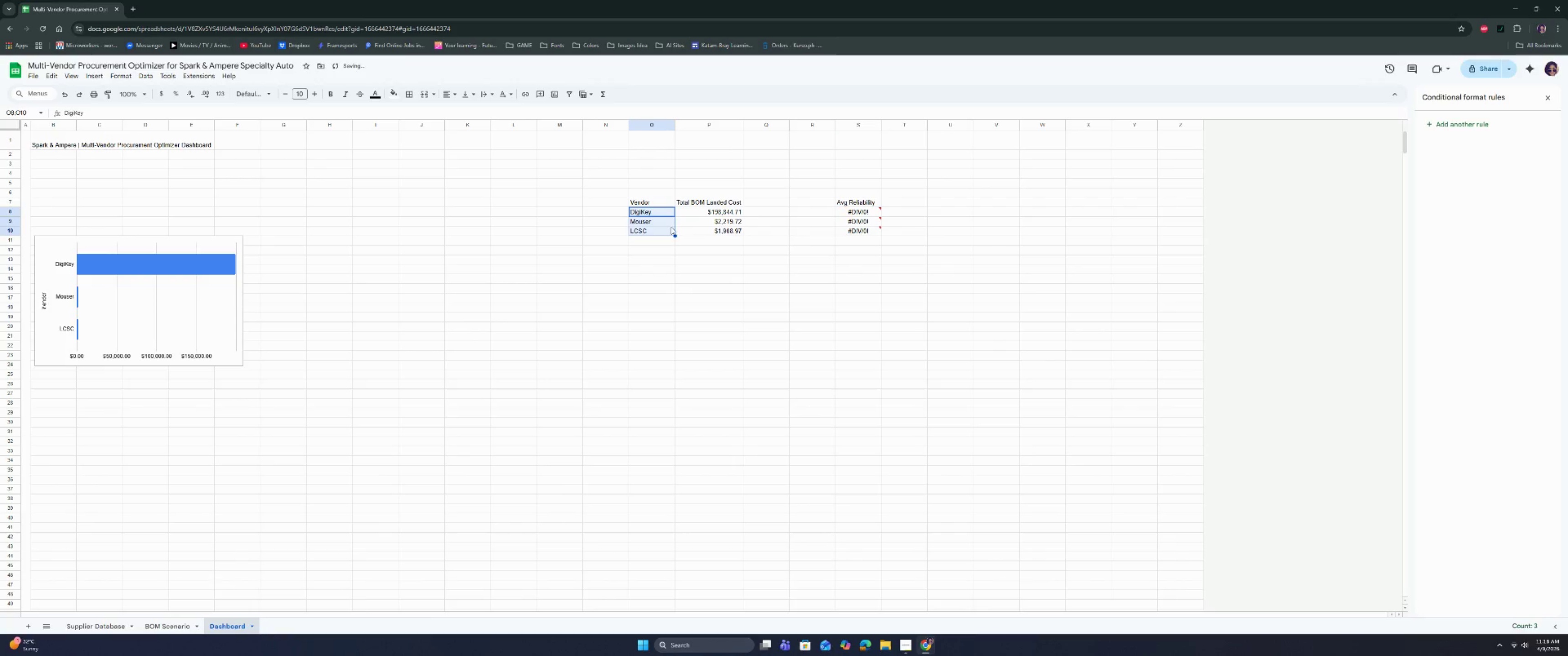 
key(Control+C)
 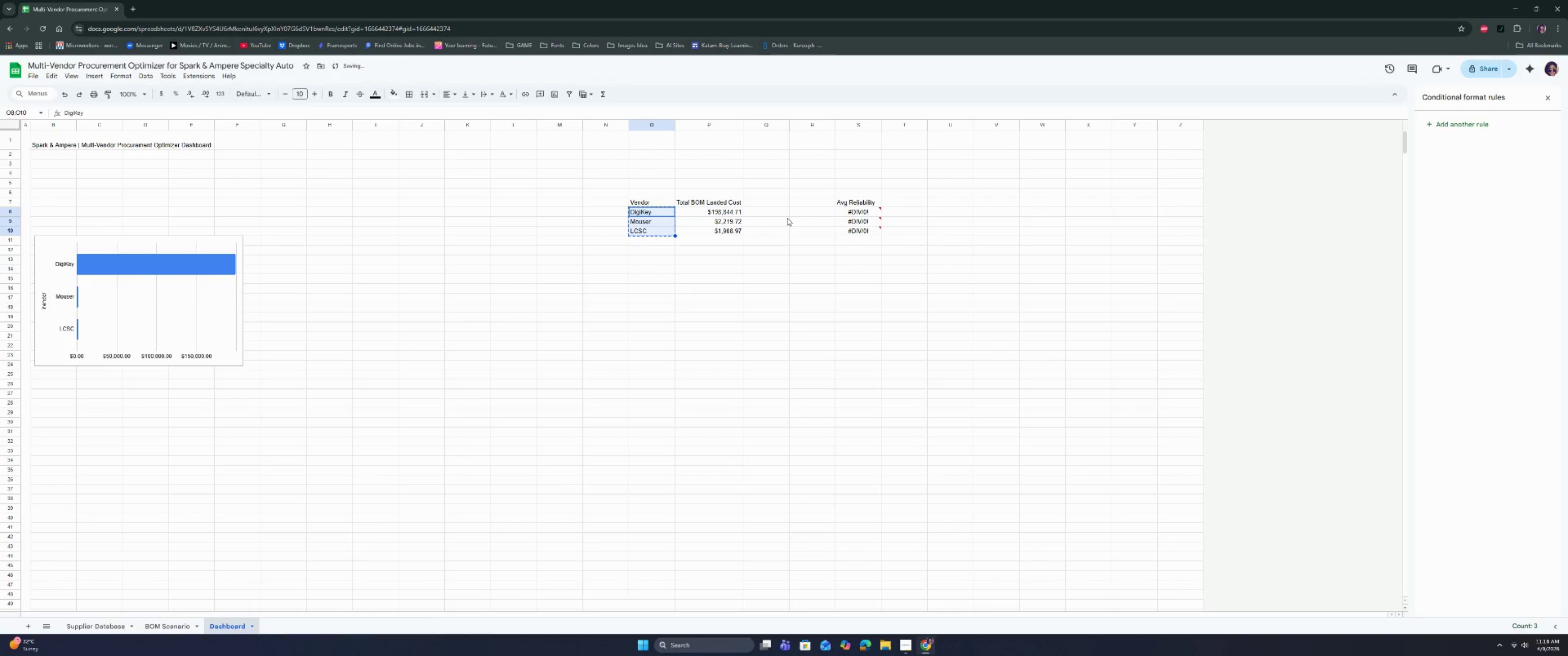 
key(Control+C)
 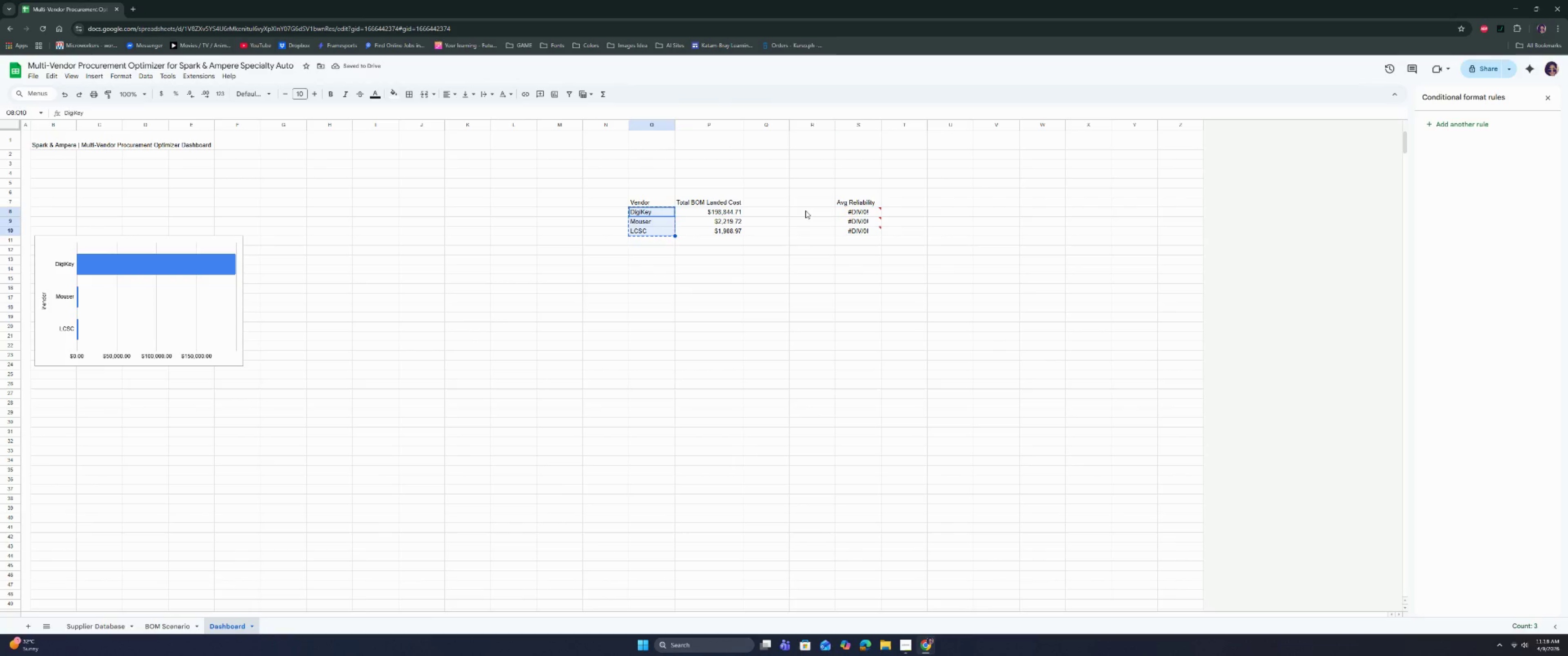 
left_click([805, 210])
 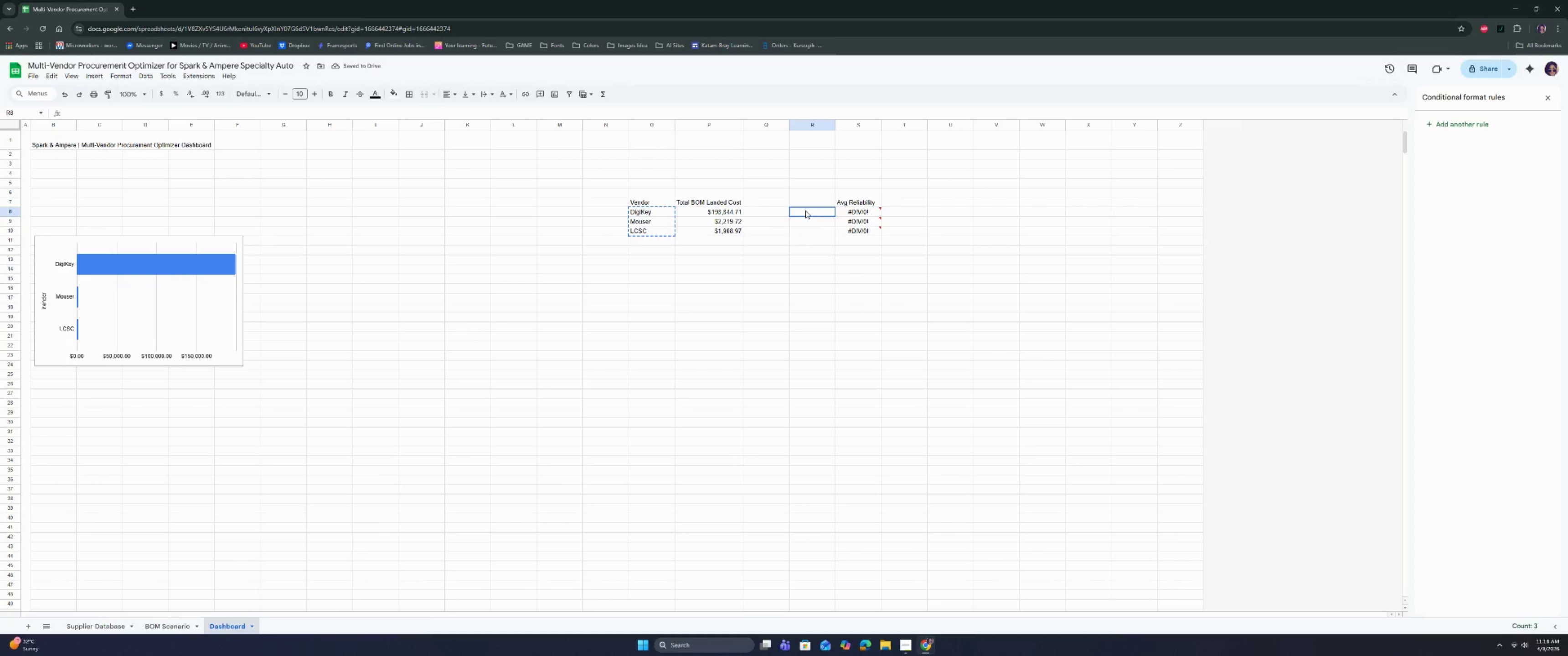 
key(Control+V)
 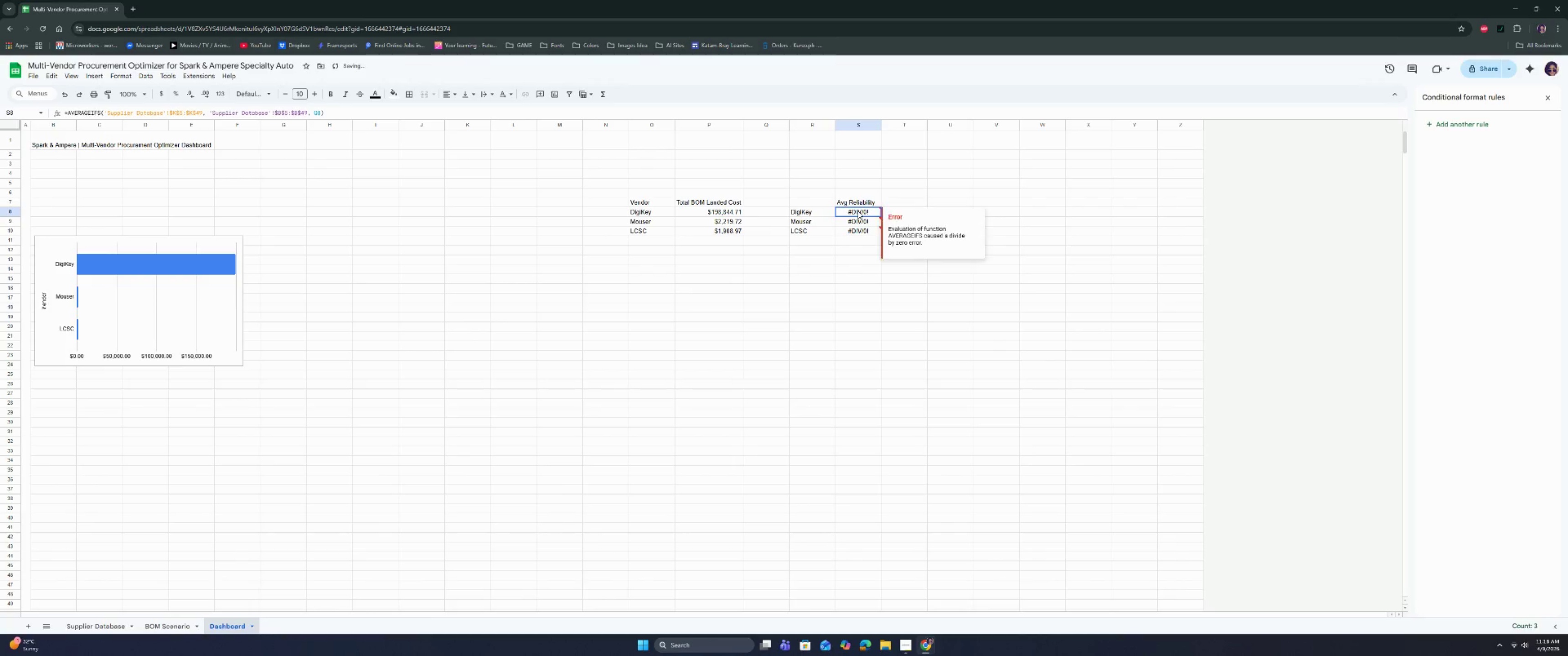 
double_click([858, 211])
 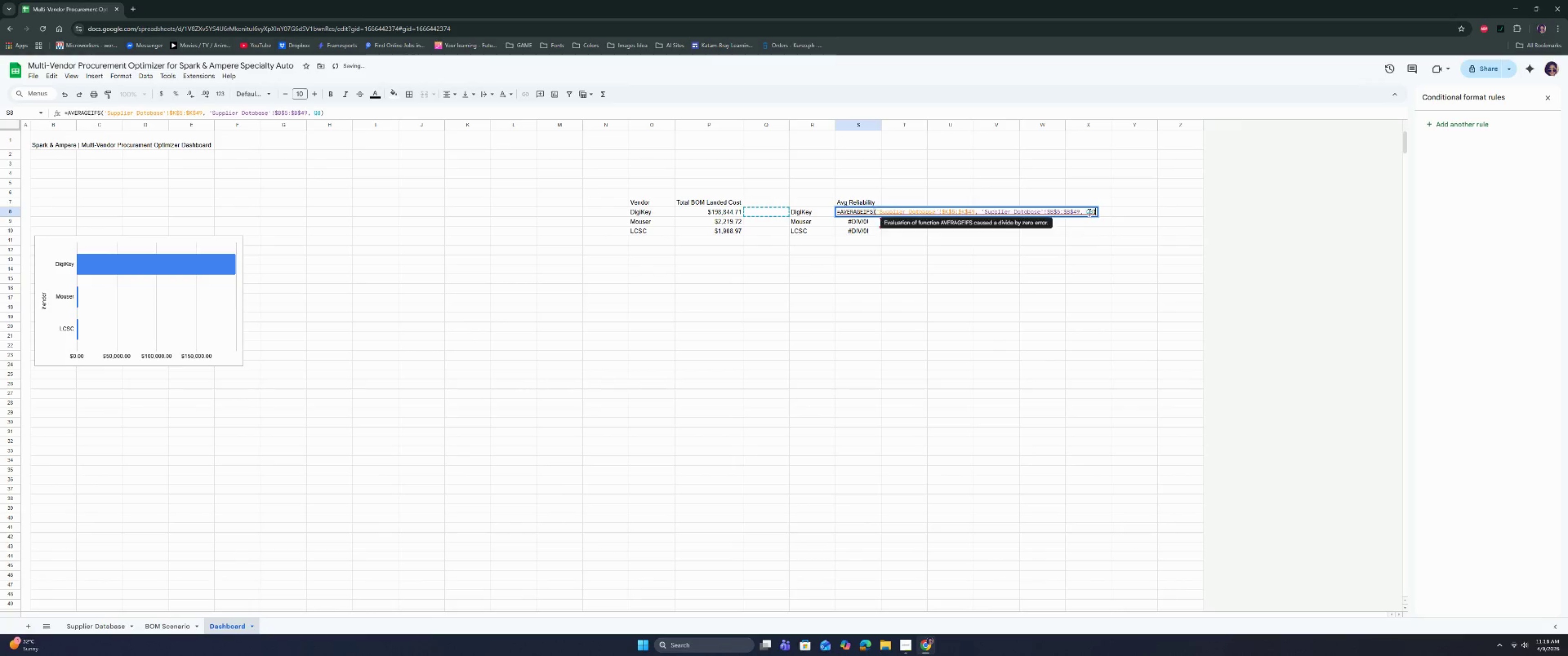 
left_click([1088, 212])
 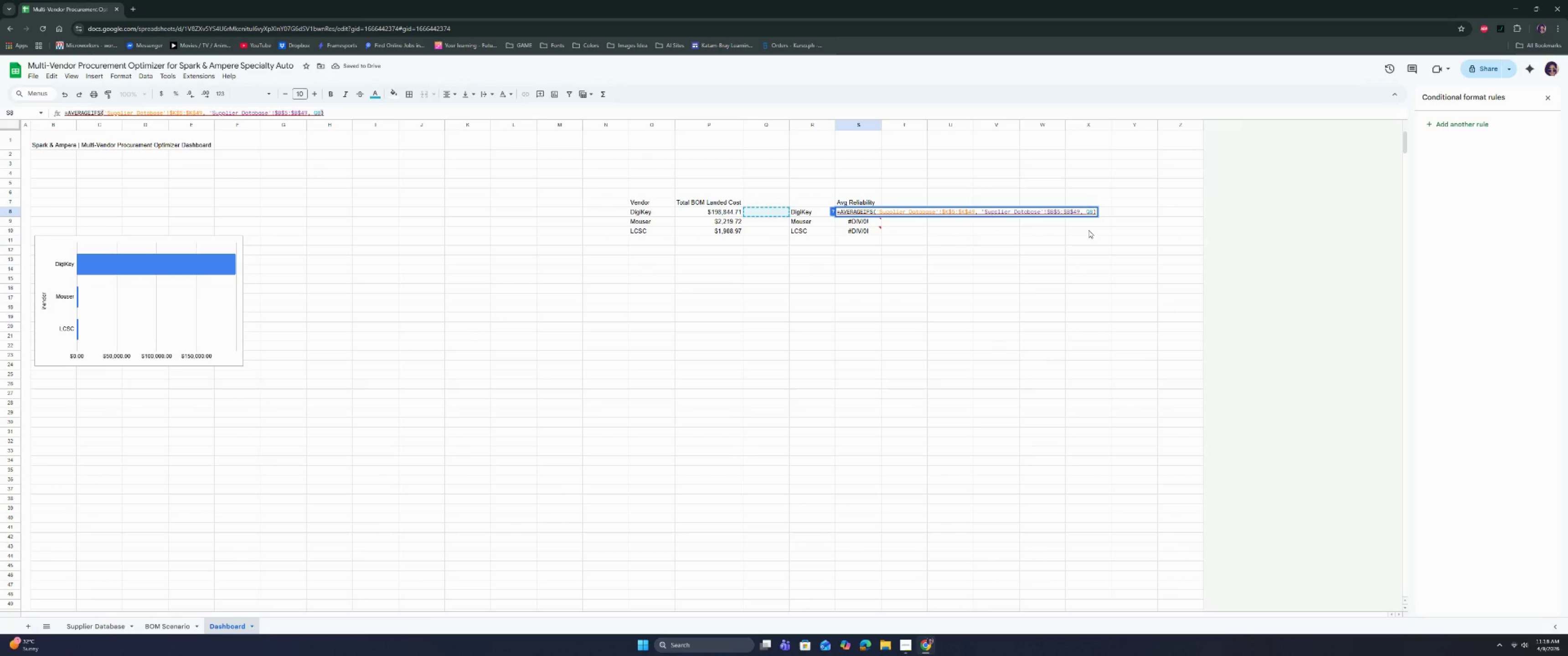 
key(Backspace)
 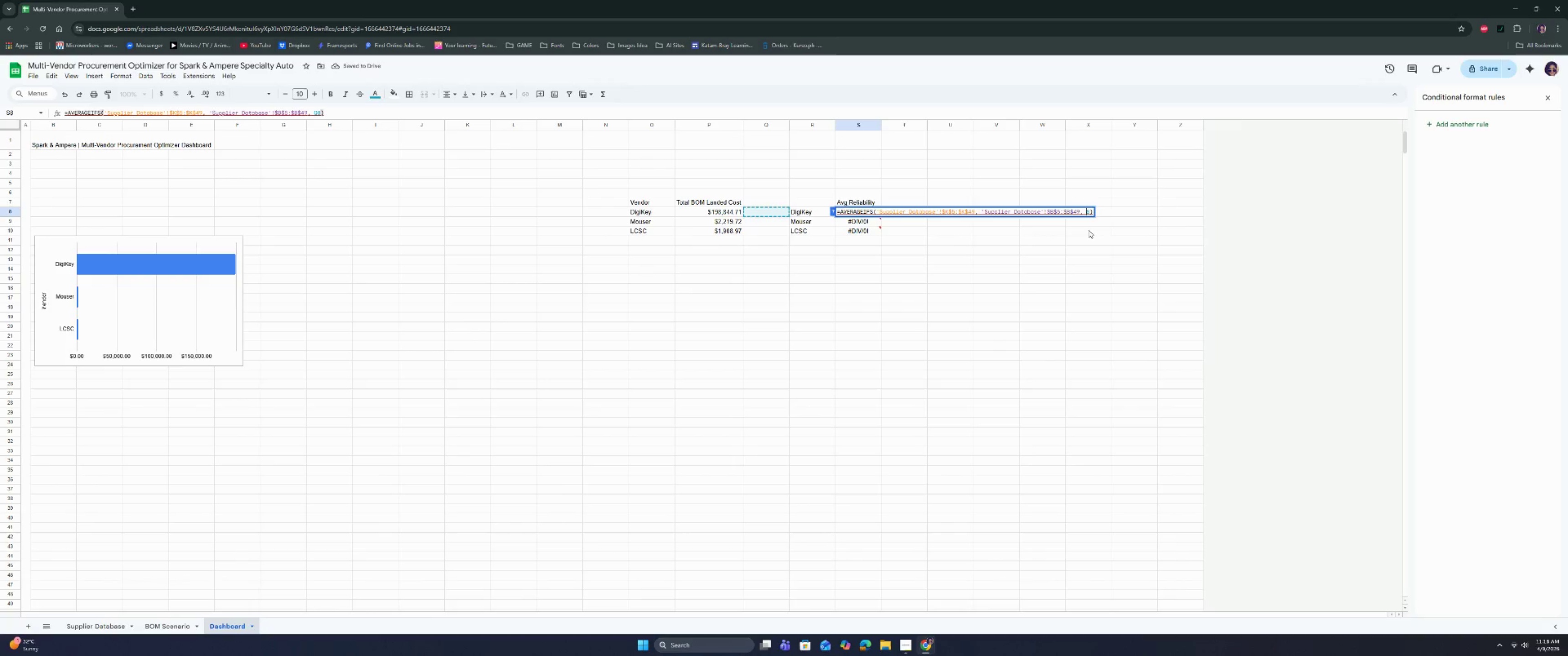 
key(R)
 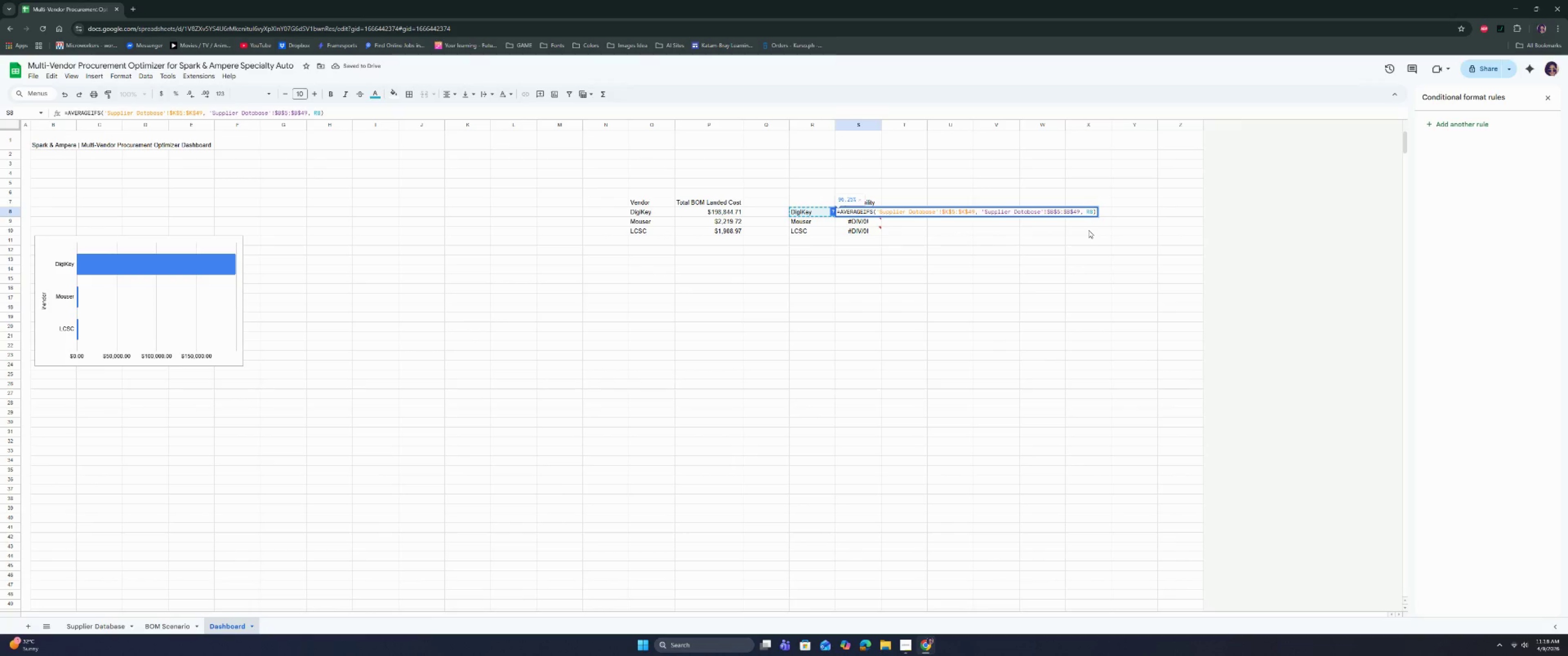 
key(Enter)
 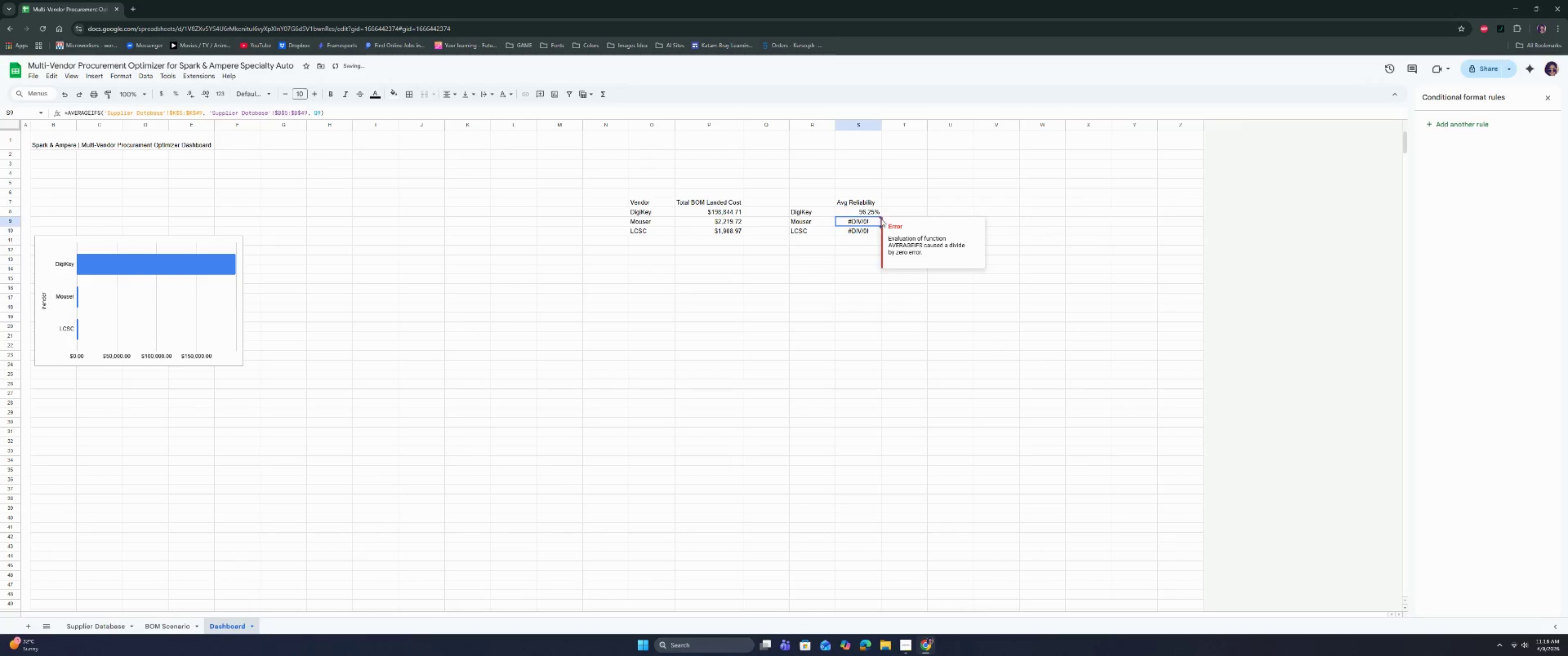 
left_click([867, 215])
 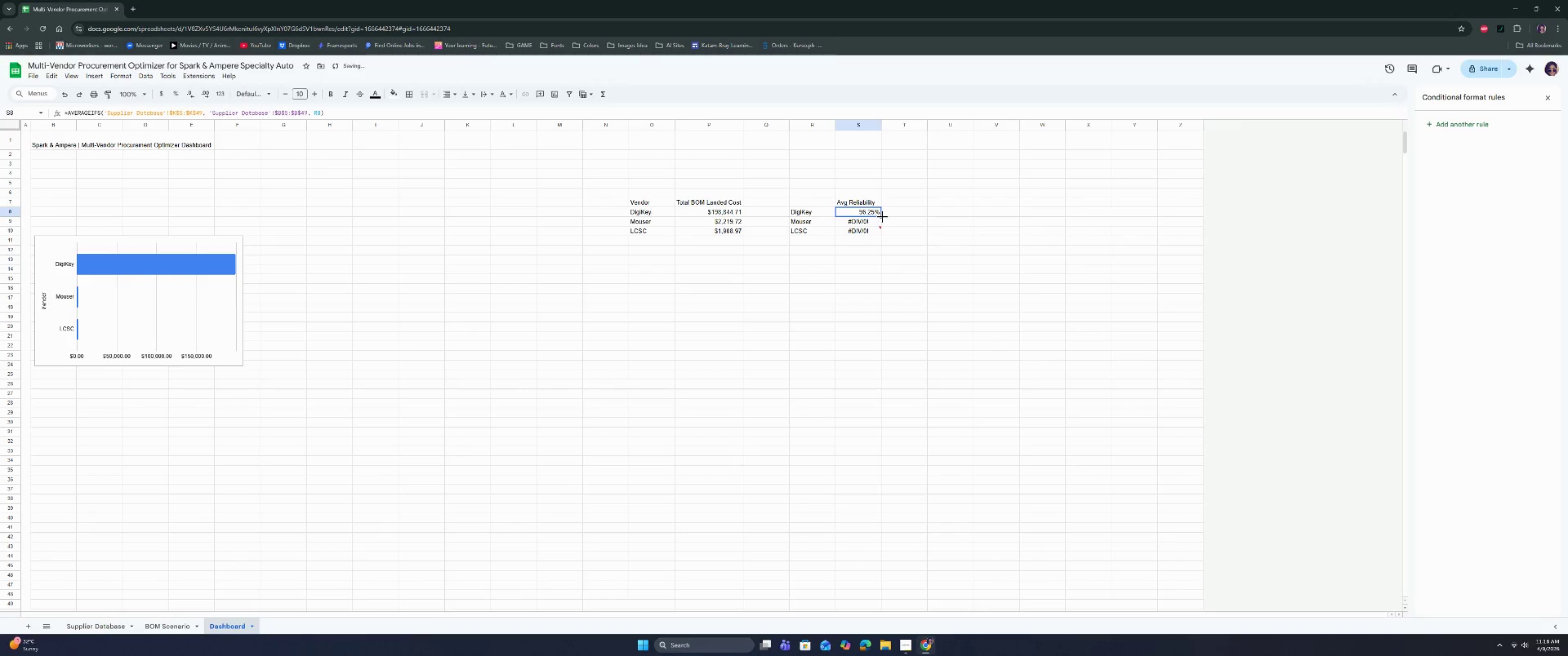 
left_click_drag(start_coordinate=[882, 217], to_coordinate=[878, 231])
 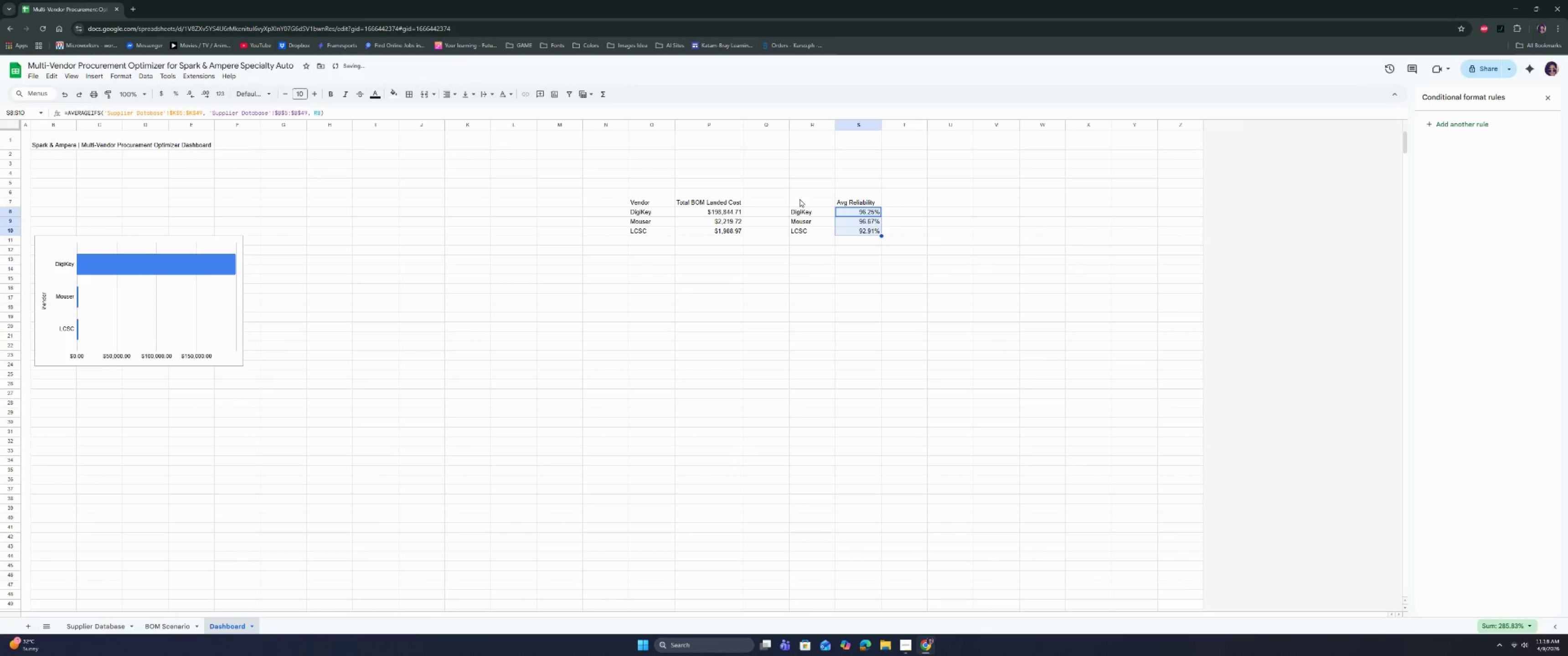 
left_click([809, 202])
 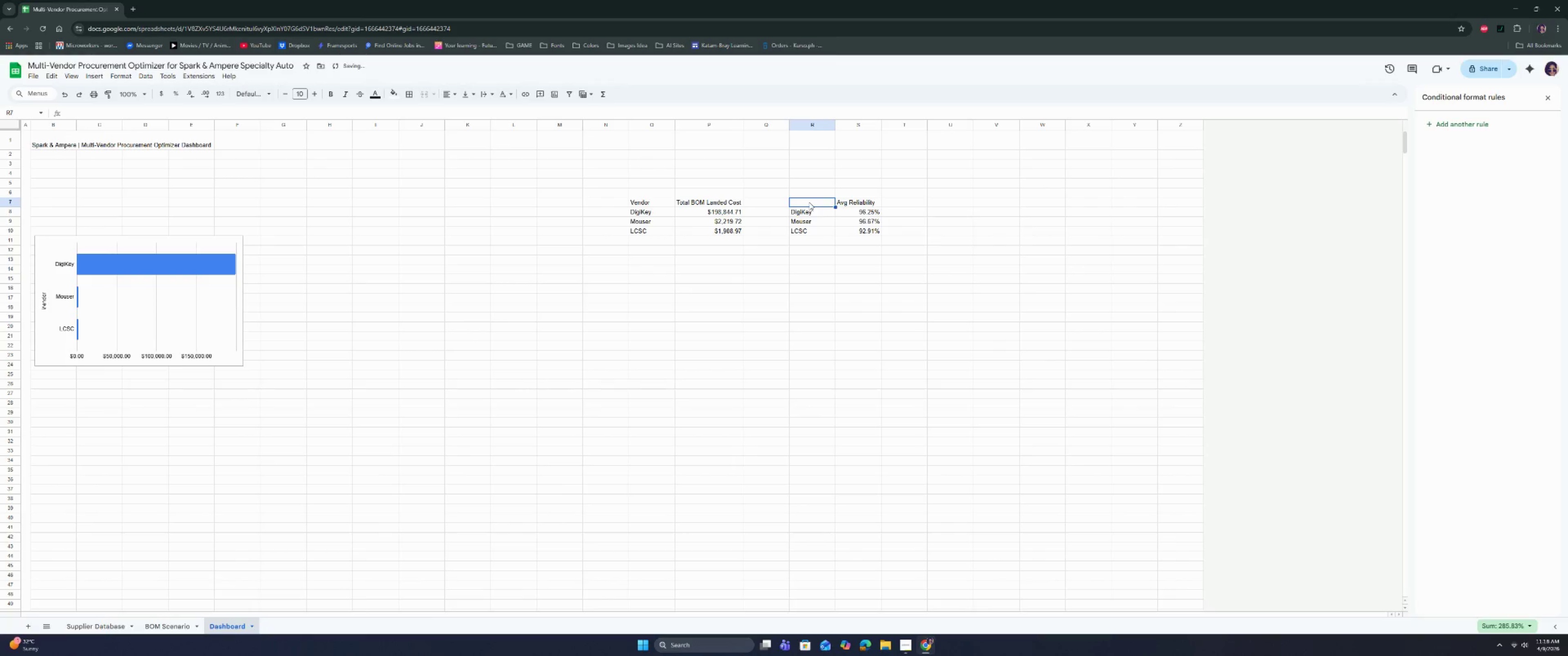 
type(vE)
key(Backspace)
key(Backspace)
type(Vendor)
 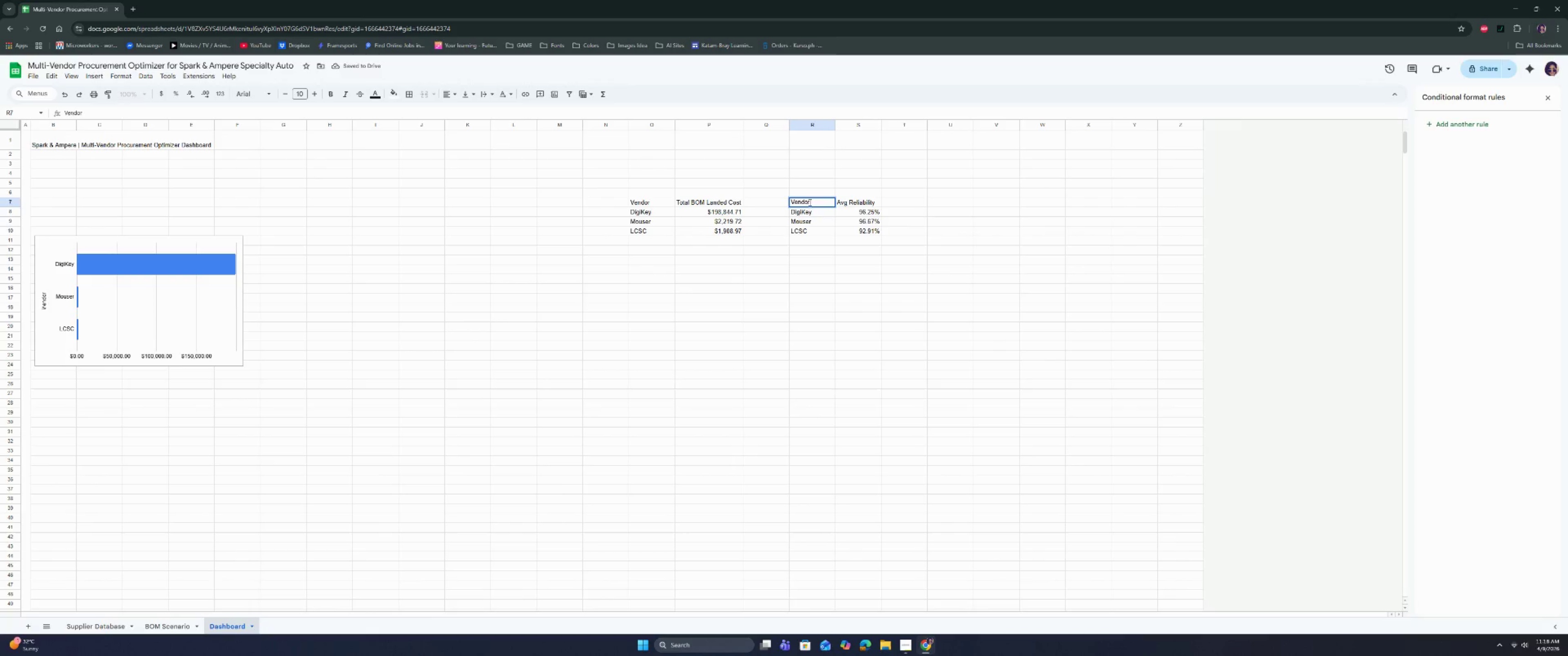 
key(Enter)
 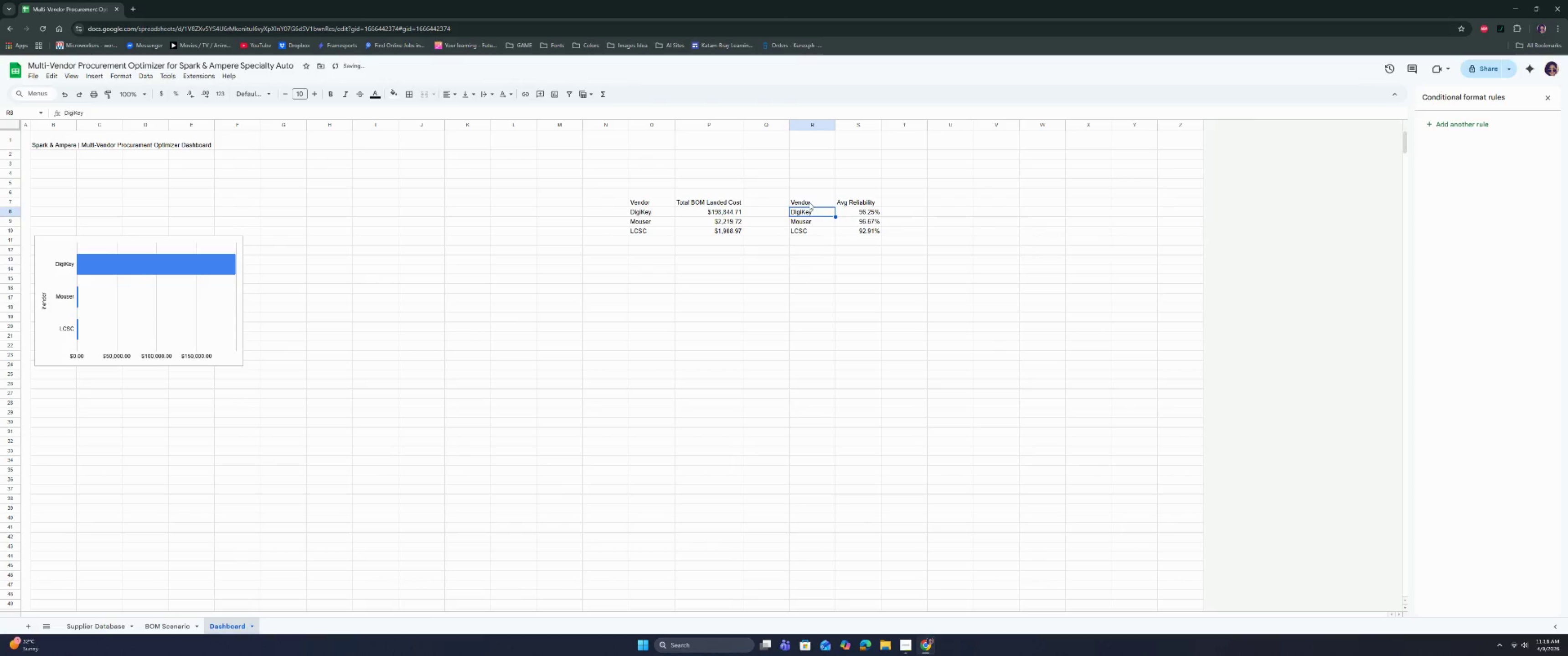 
left_click_drag(start_coordinate=[809, 202], to_coordinate=[845, 228])
 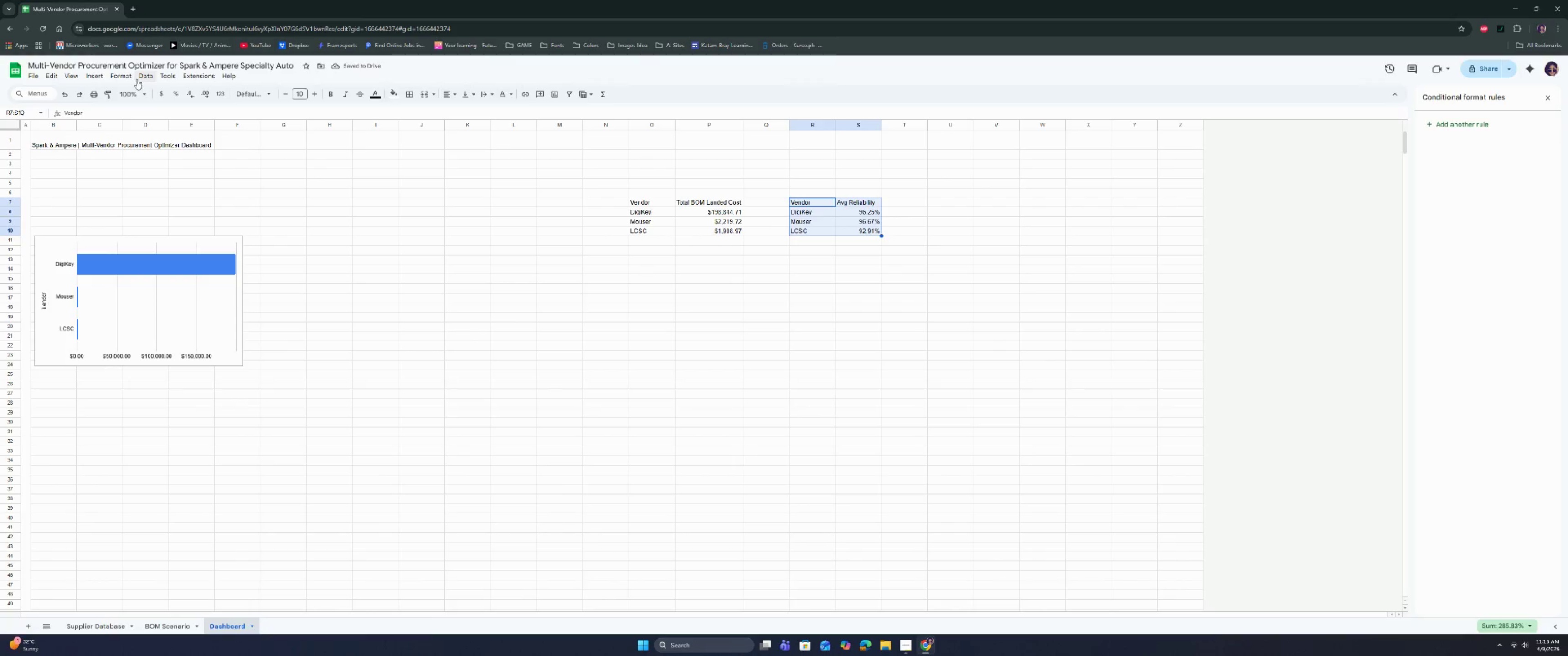 
left_click([102, 79])
 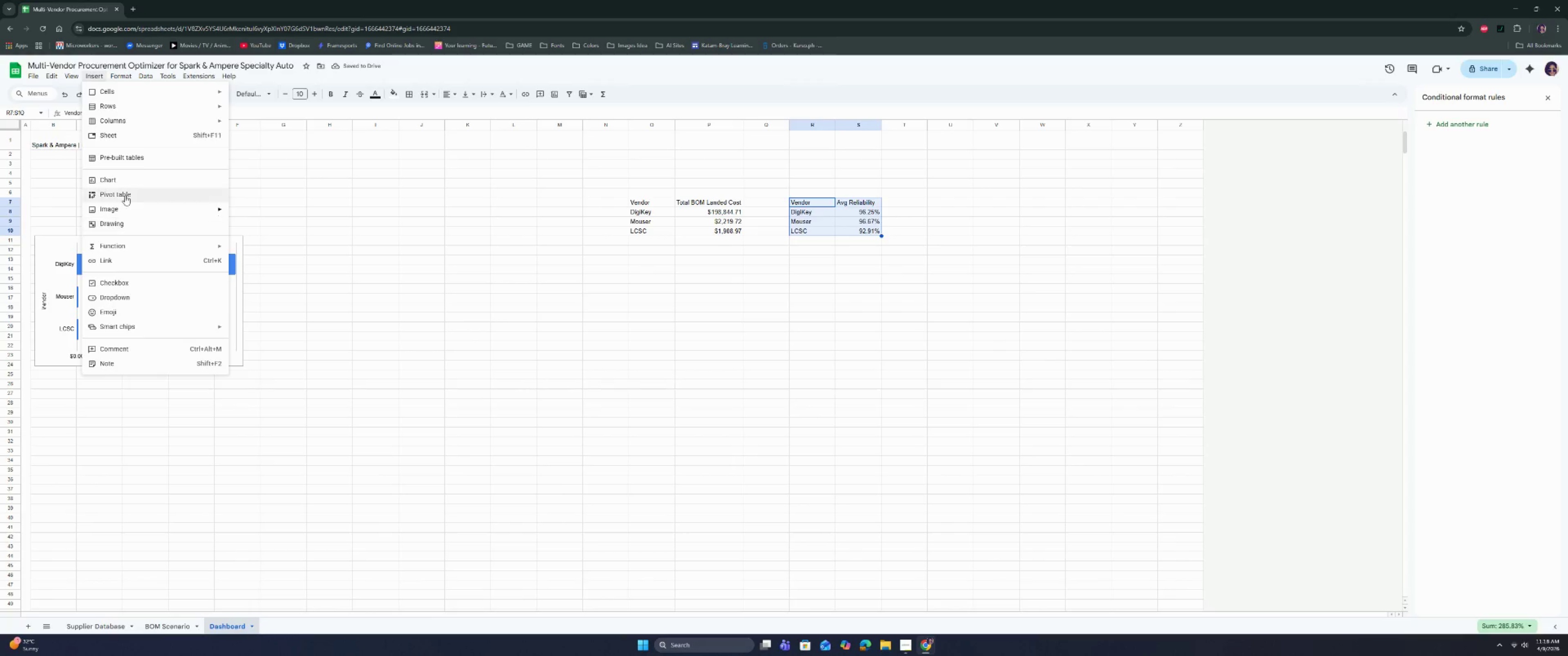 
left_click([125, 179])
 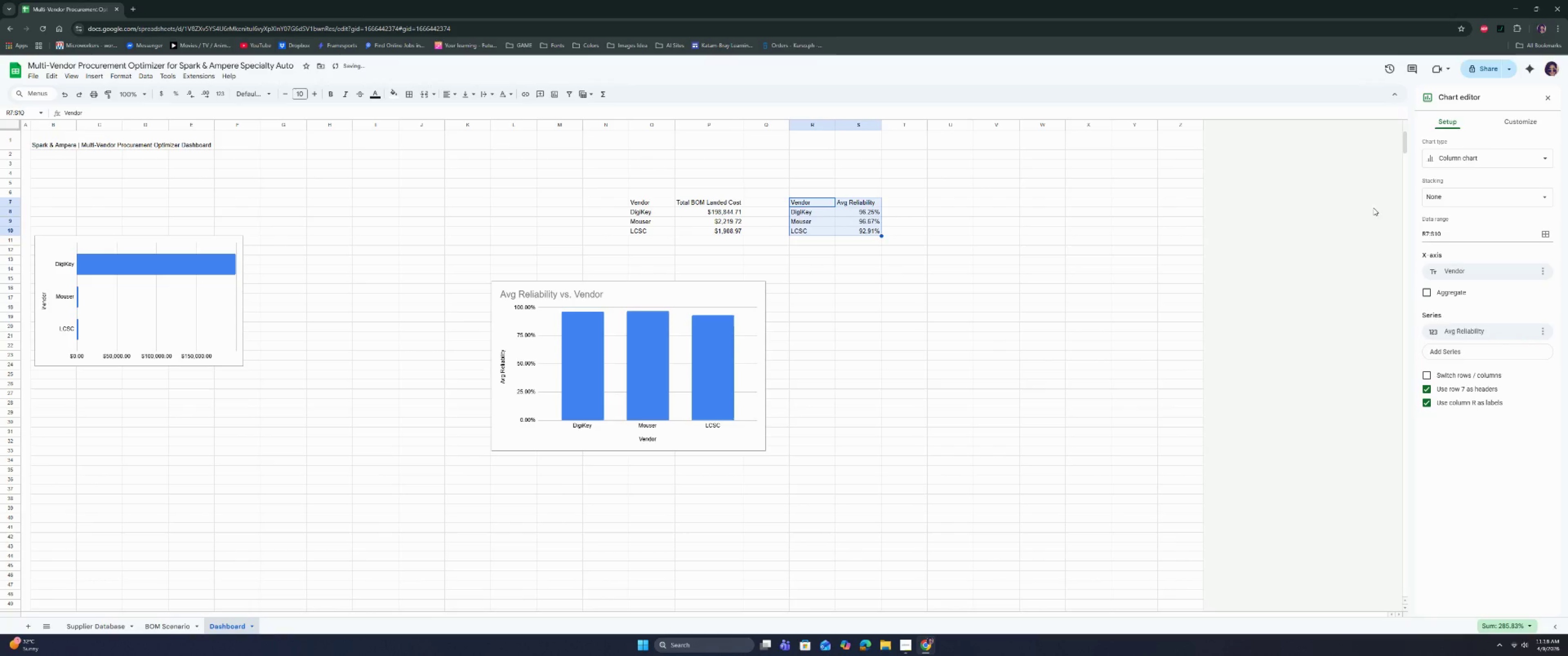 
left_click([1493, 157])
 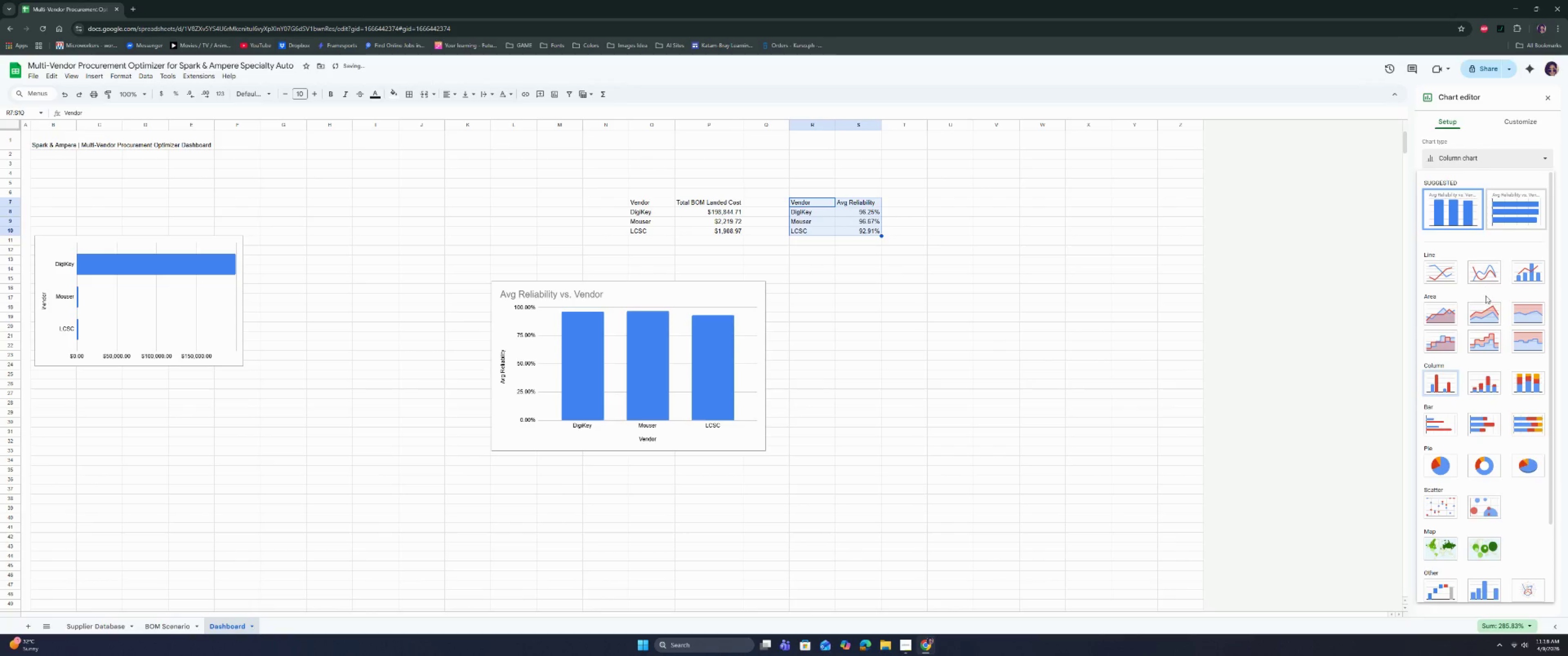 
scroll: coordinate [1488, 298], scroll_direction: down, amount: 4.0
 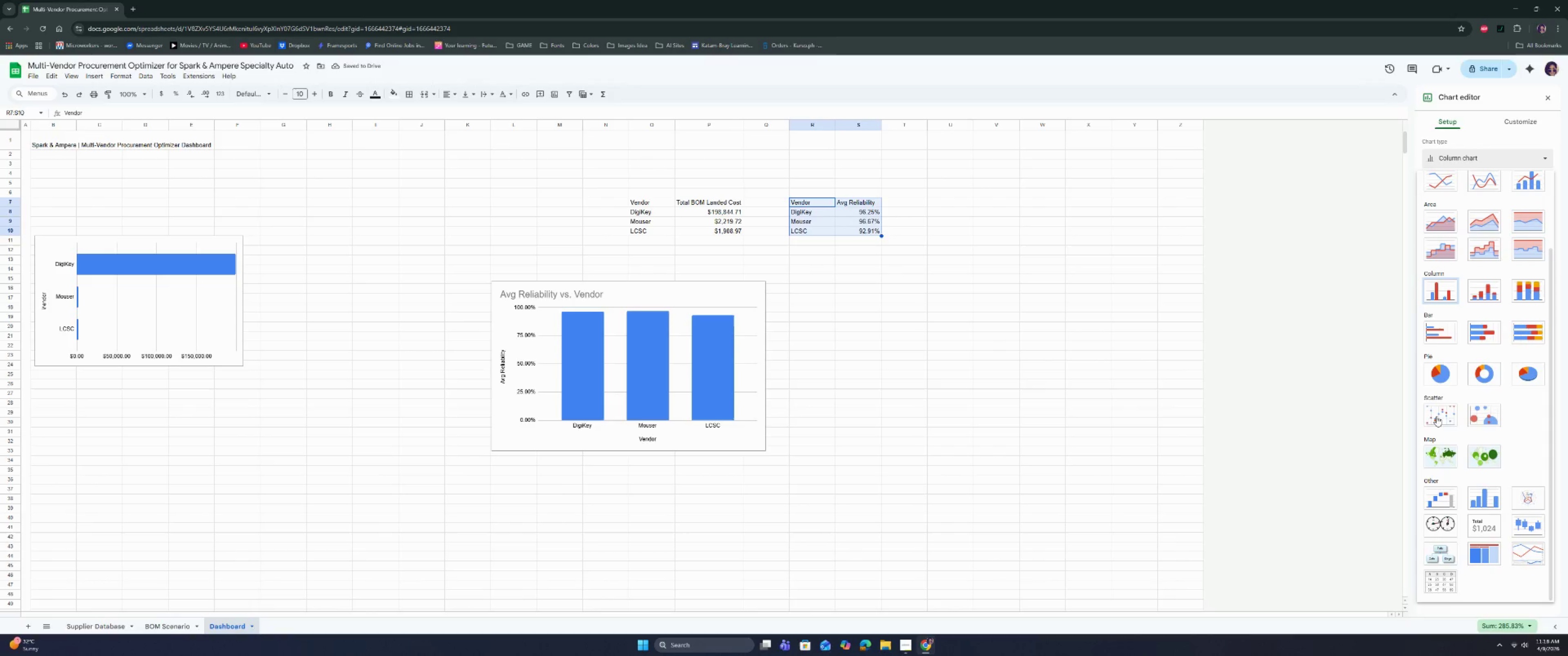 
left_click([1436, 415])
 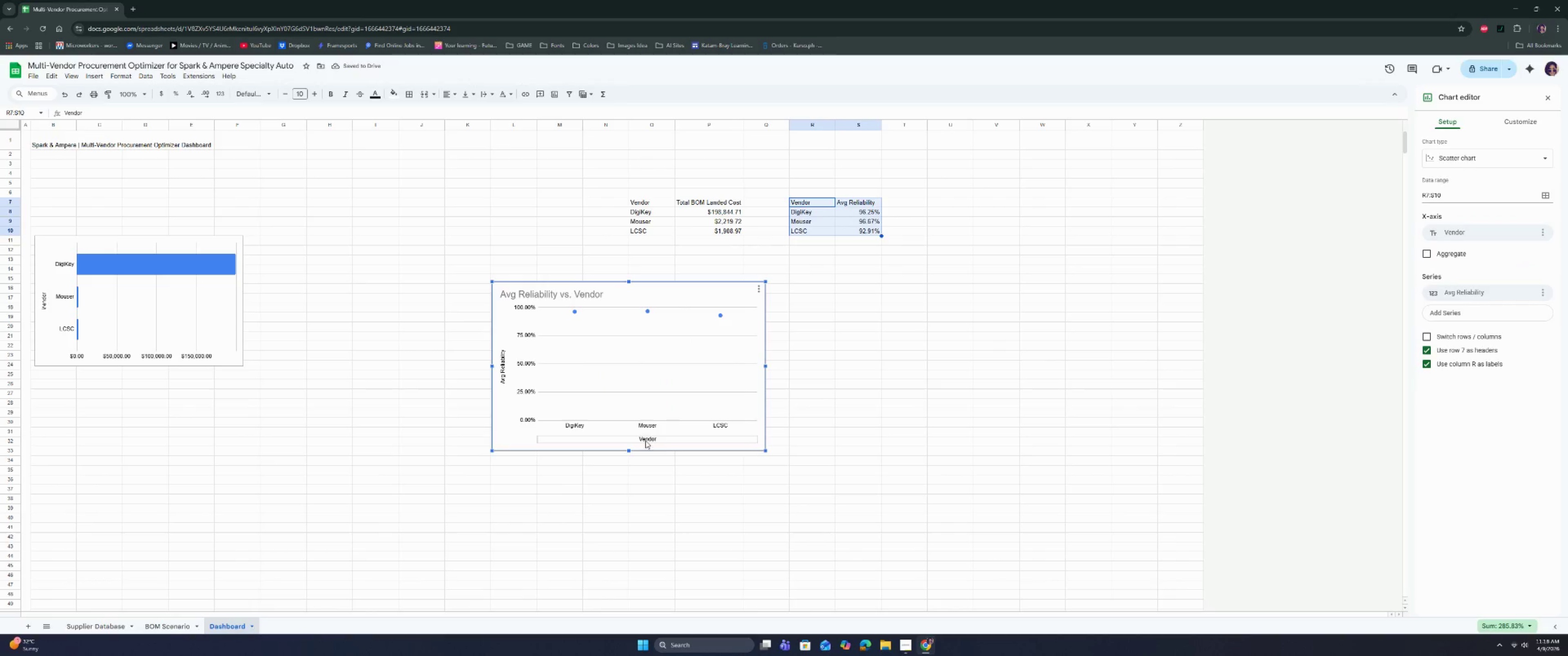 
left_click([503, 381])
 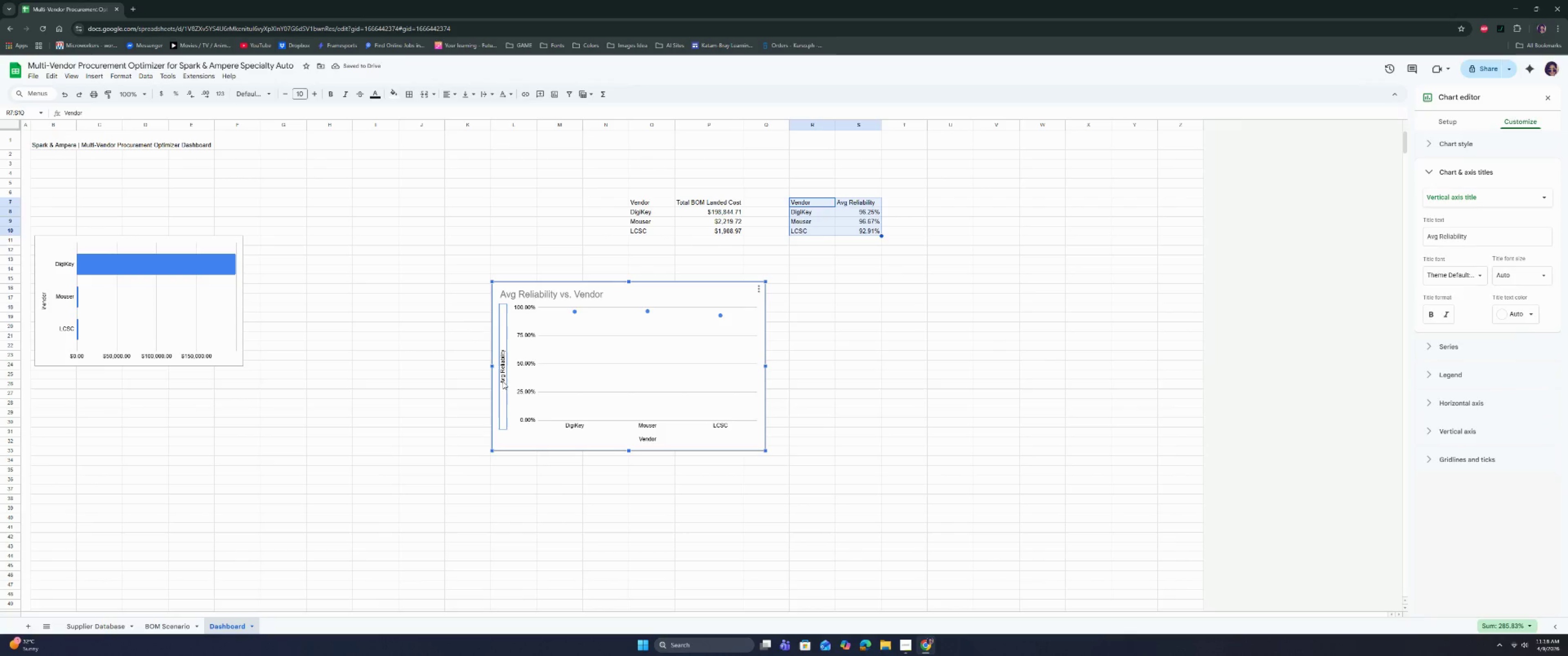 
key(Backspace)
 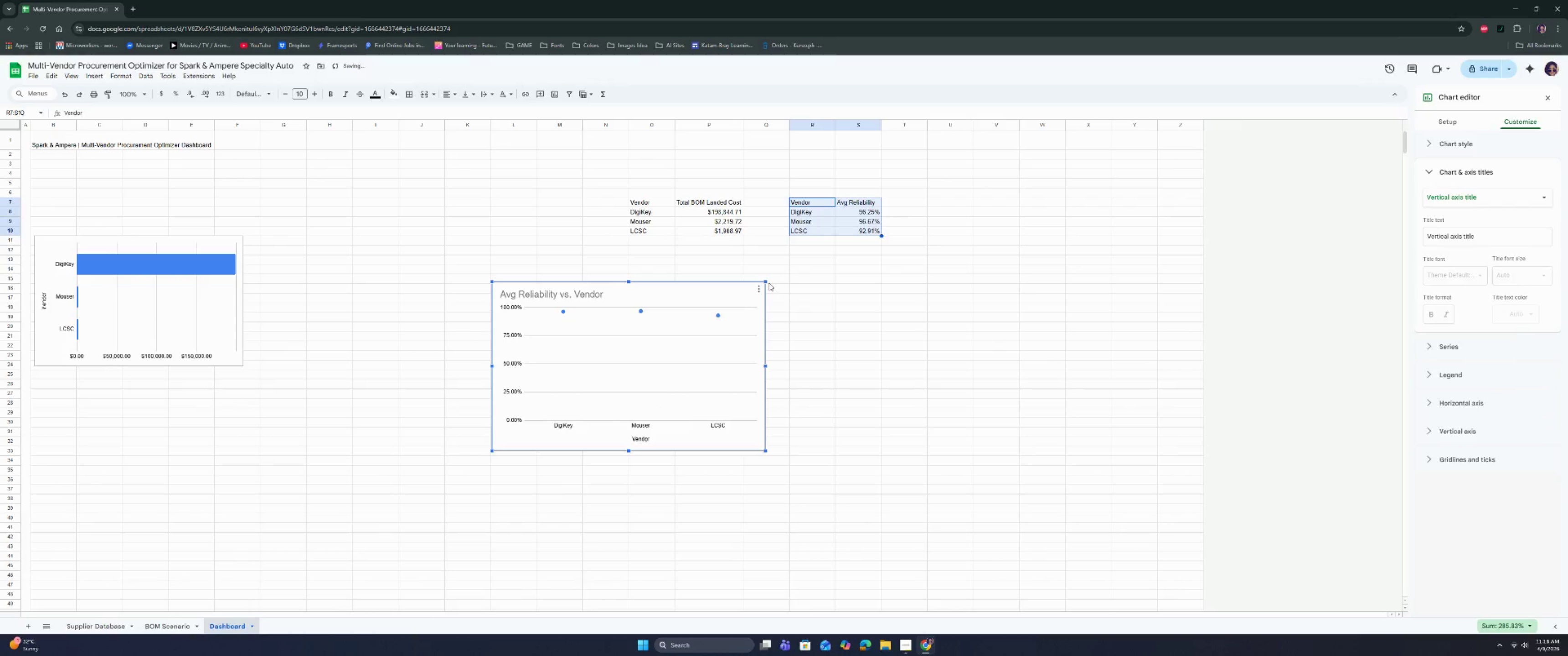 
left_click_drag(start_coordinate=[765, 281], to_coordinate=[713, 314])
 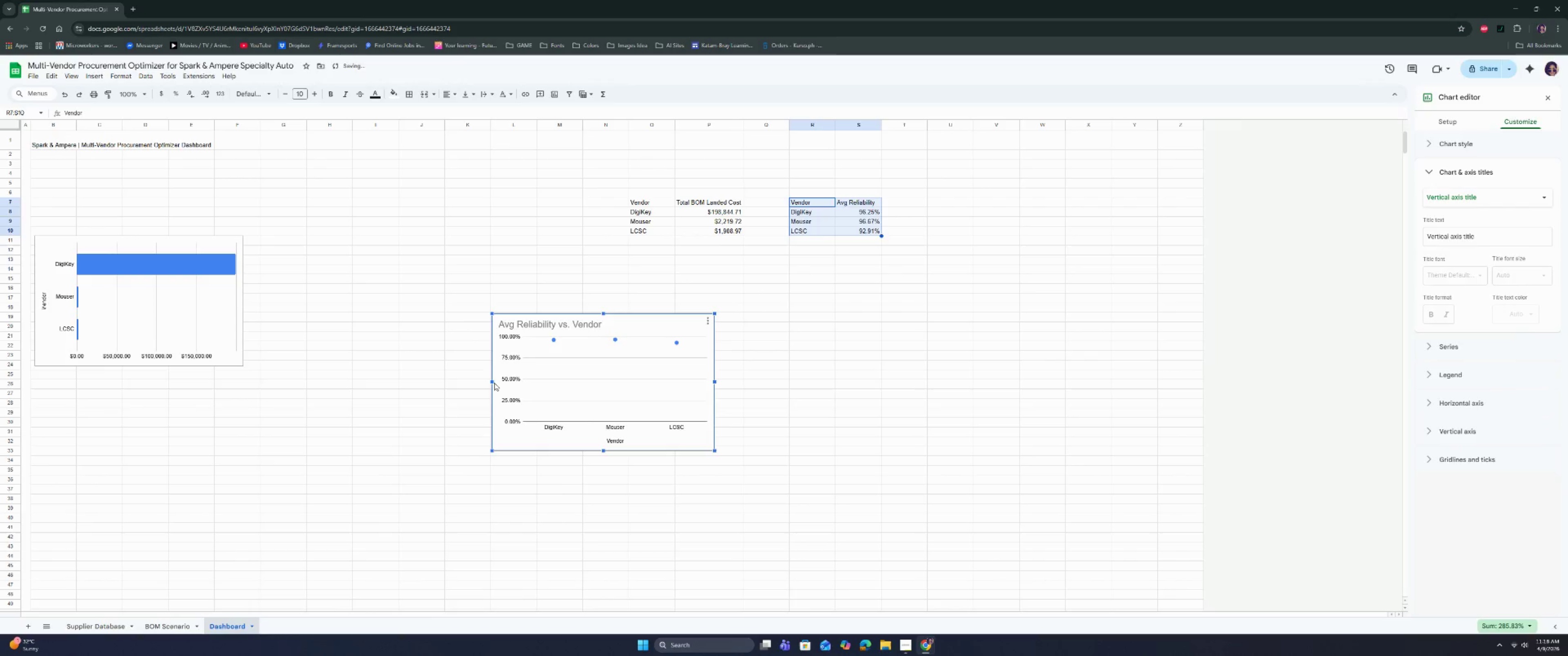 
left_click_drag(start_coordinate=[491, 381], to_coordinate=[480, 377])
 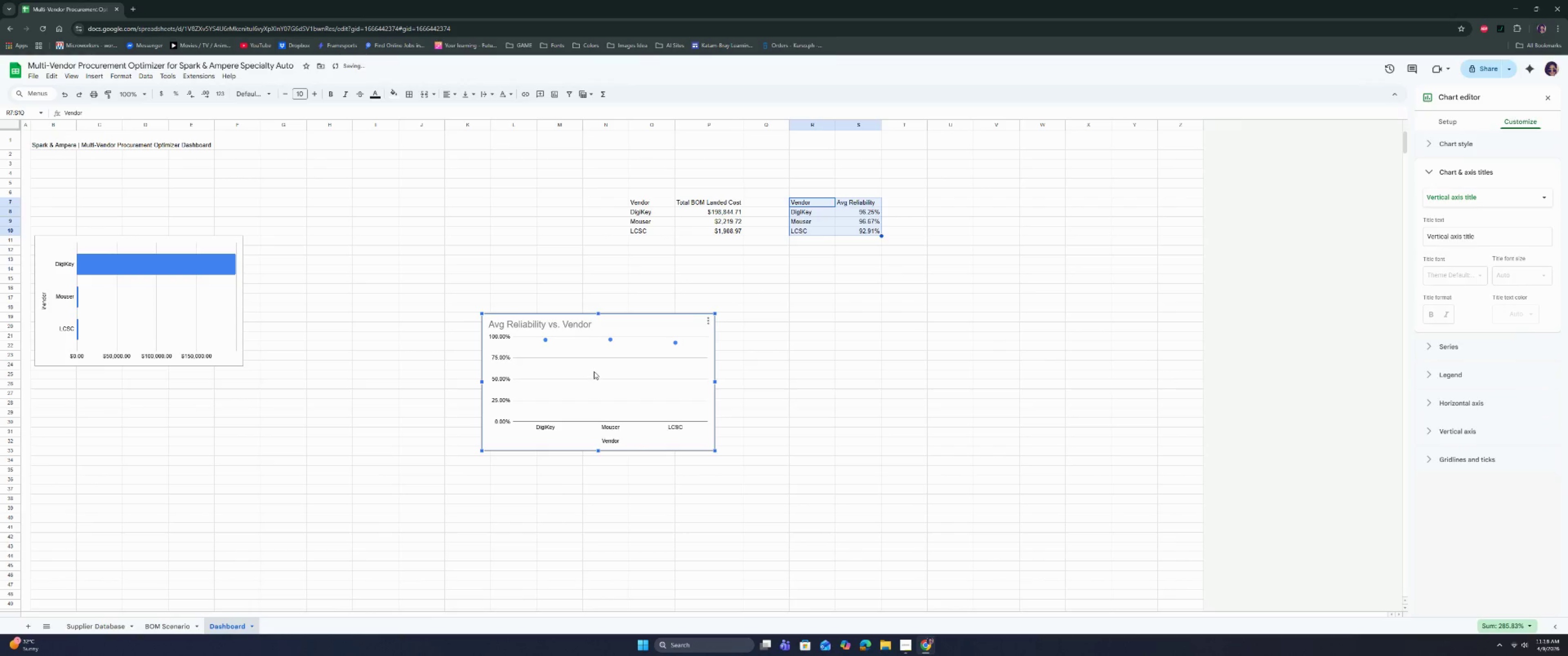 
left_click([594, 371])
 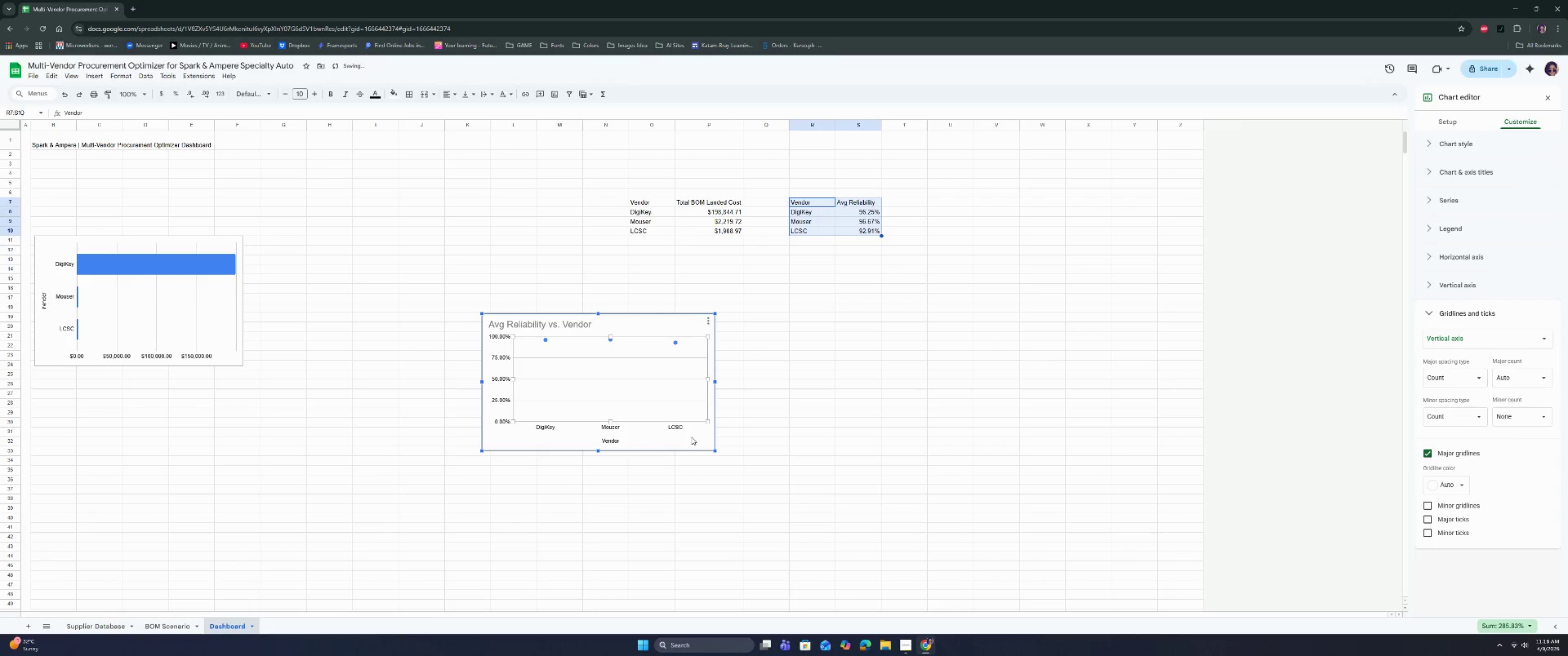 
left_click_drag(start_coordinate=[700, 445], to_coordinate=[520, 362])
 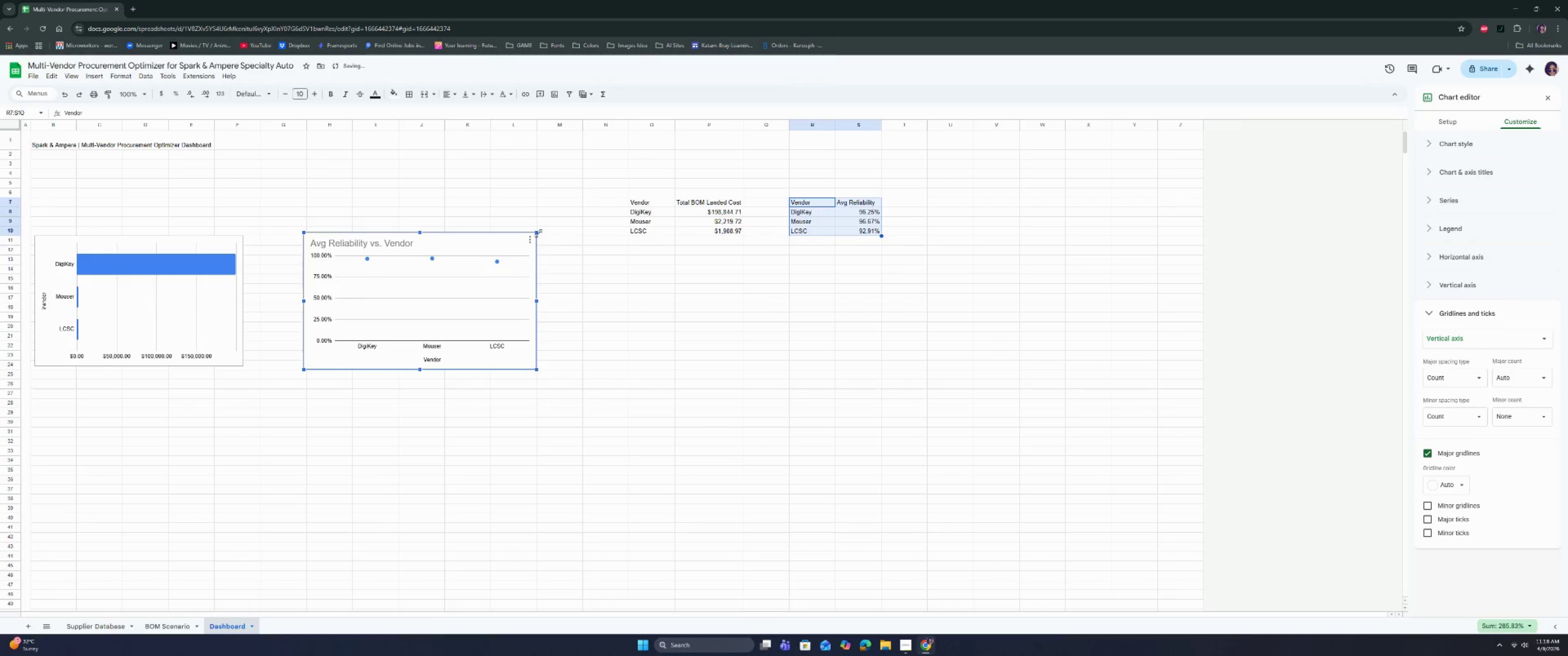 
left_click_drag(start_coordinate=[536, 233], to_coordinate=[525, 240])
 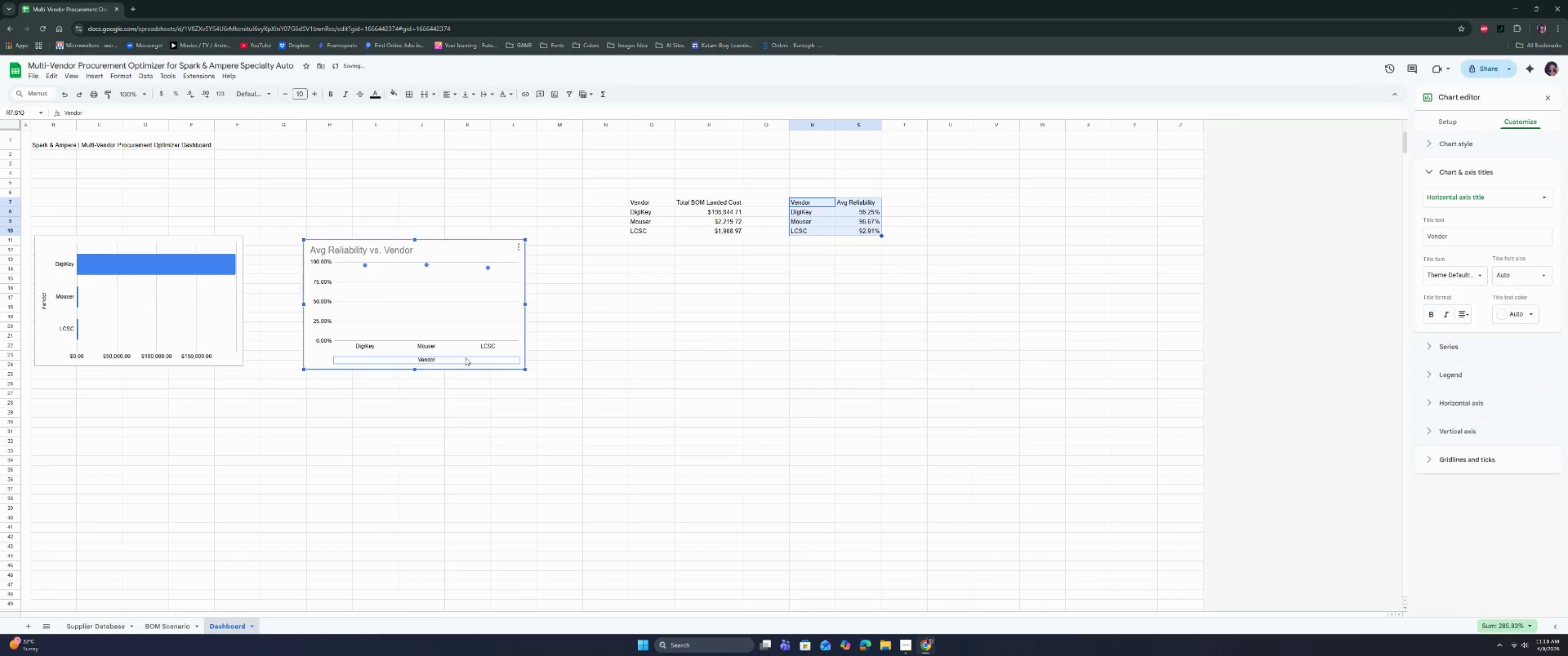 
left_click([517, 351])
 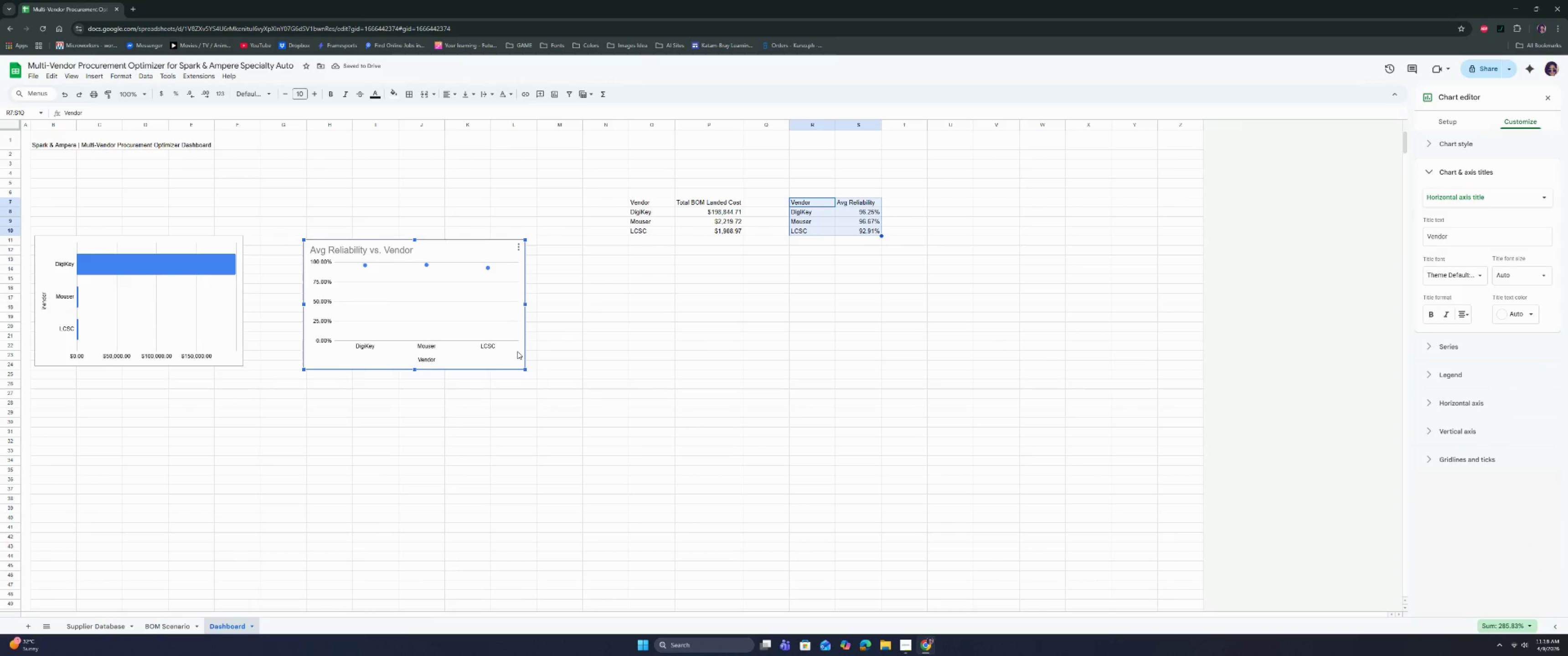 
left_click_drag(start_coordinate=[517, 351], to_coordinate=[518, 345])
 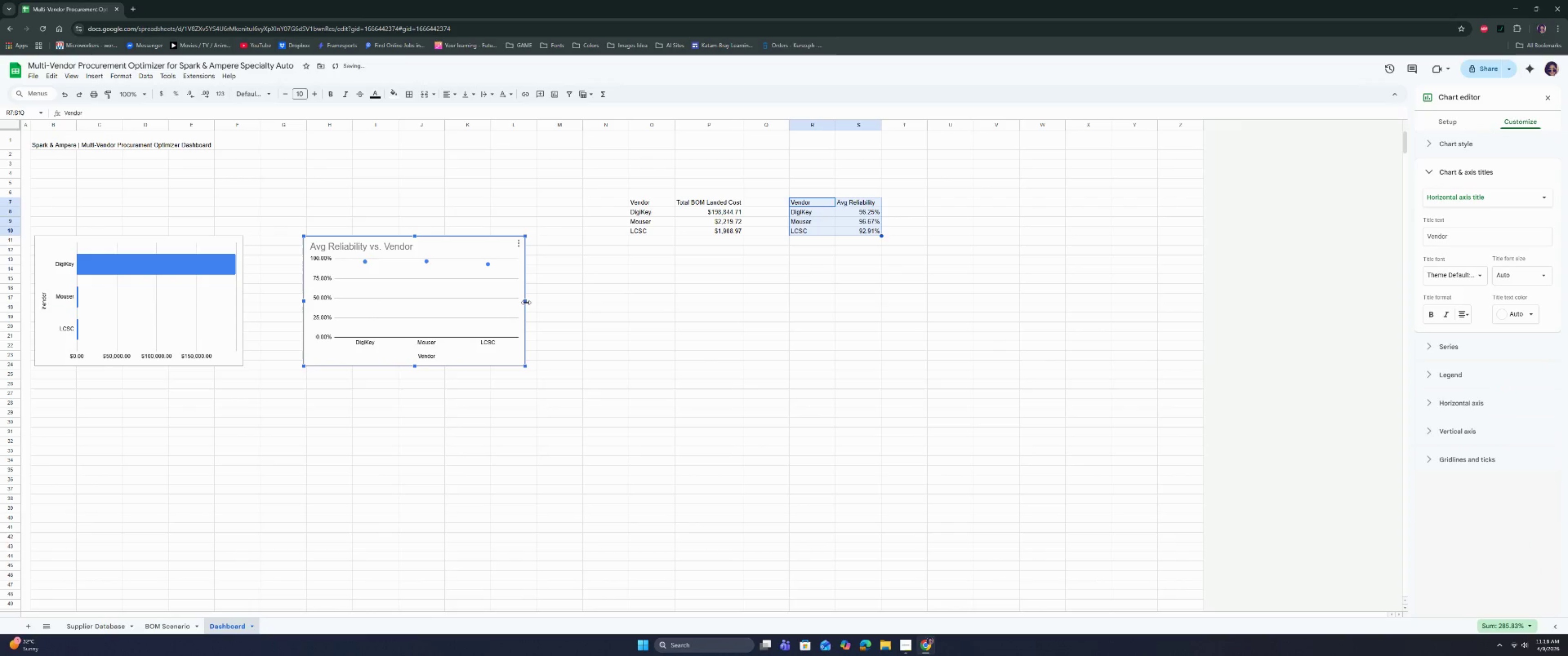 
left_click_drag(start_coordinate=[525, 301], to_coordinate=[511, 306])
 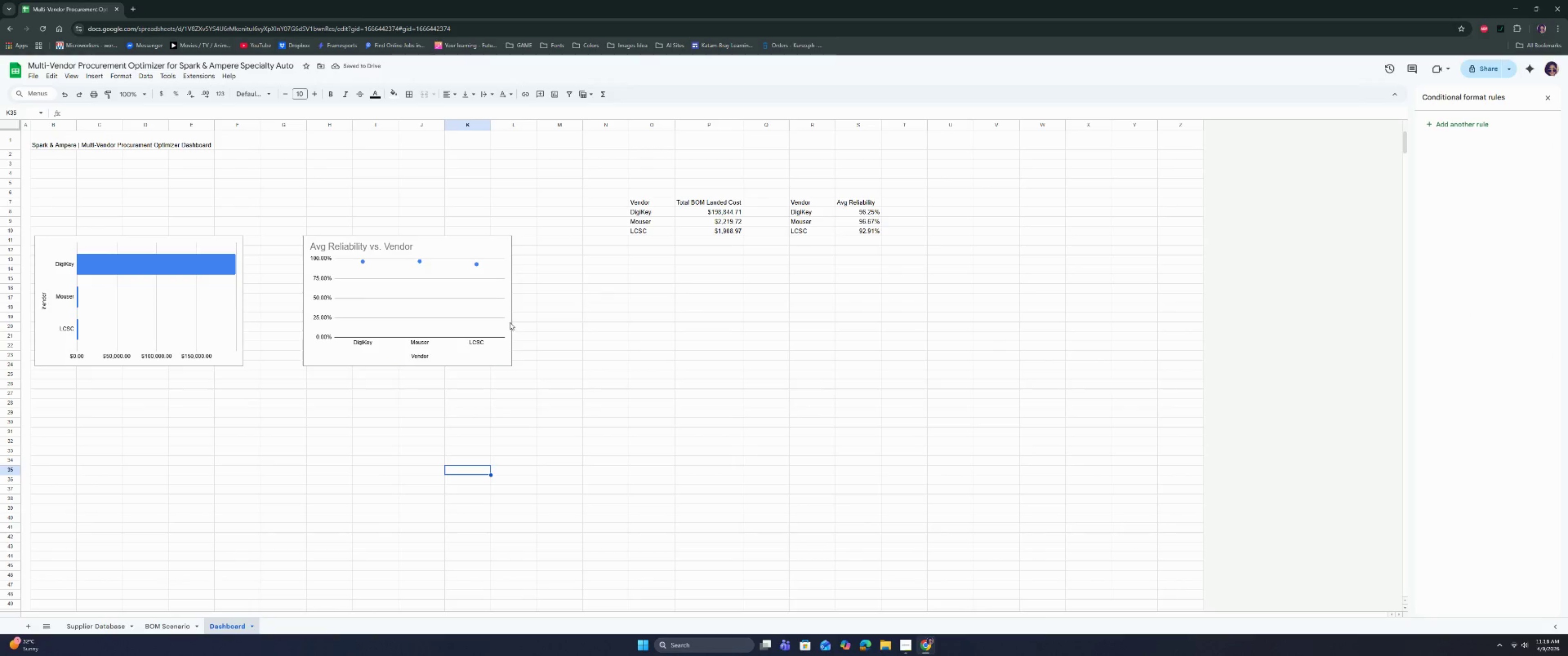 
left_click([463, 250])
 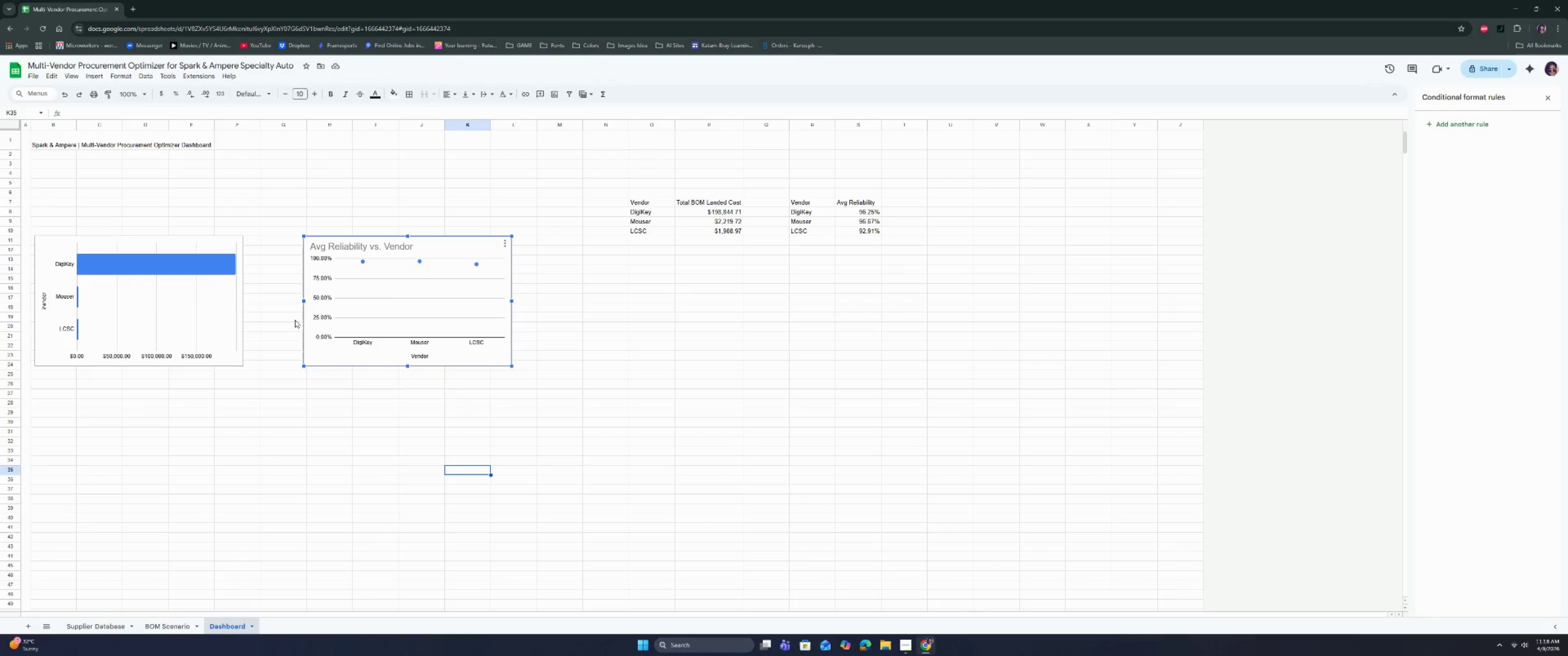 
left_click([150, 334])
 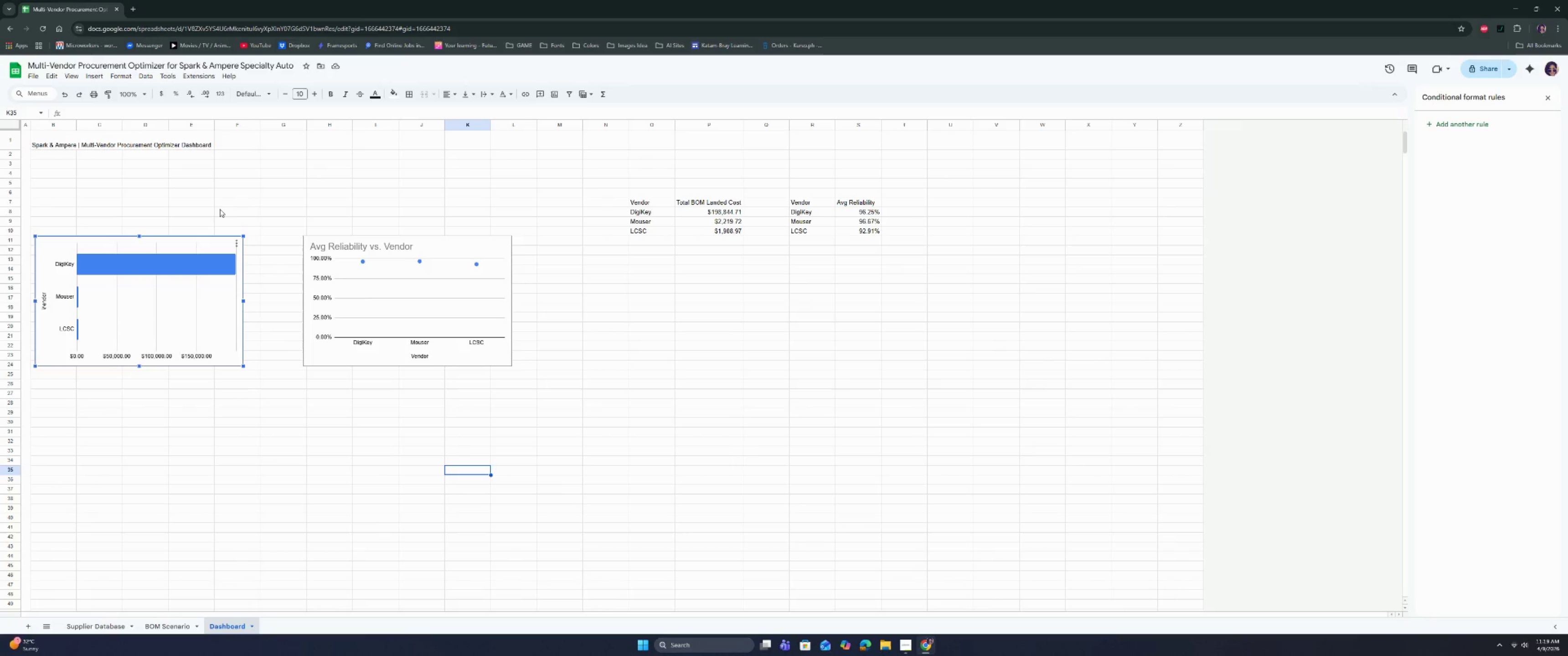 
wait(29.52)
 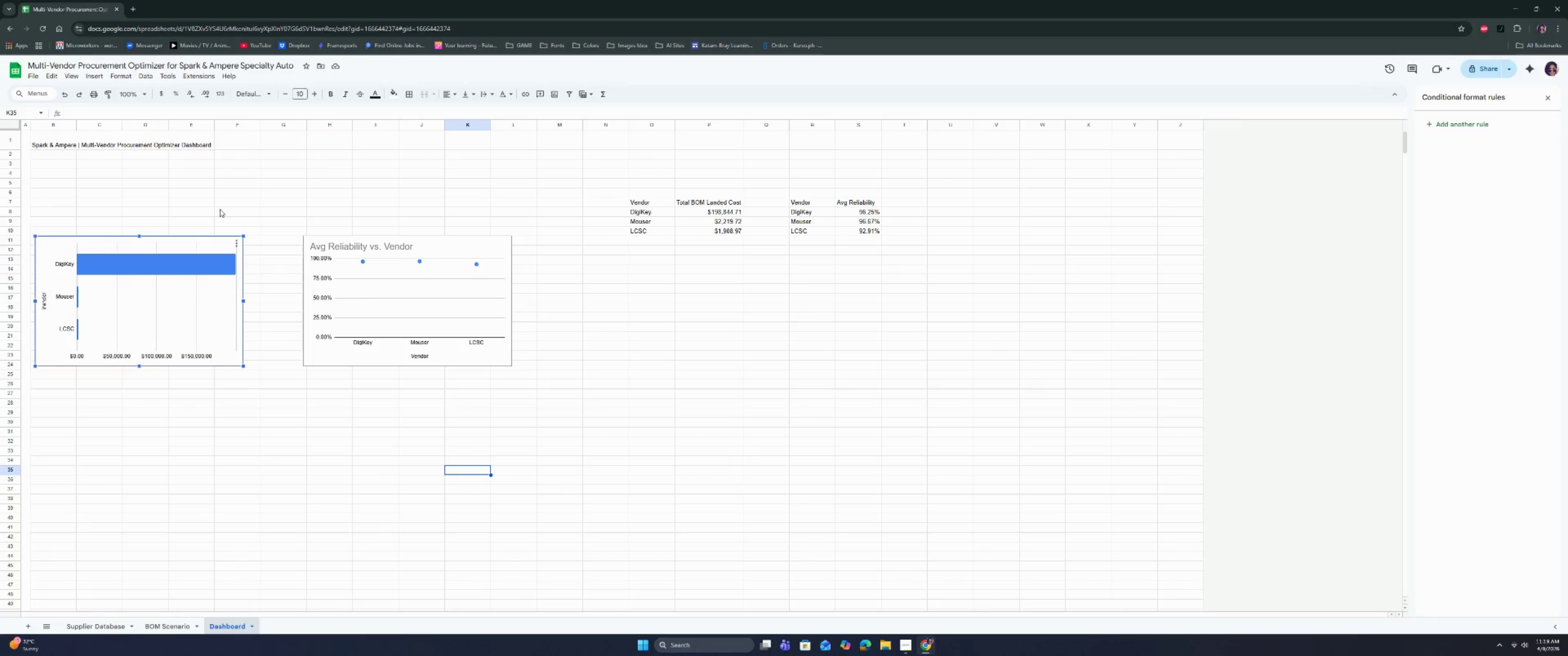 
left_click([89, 163])
 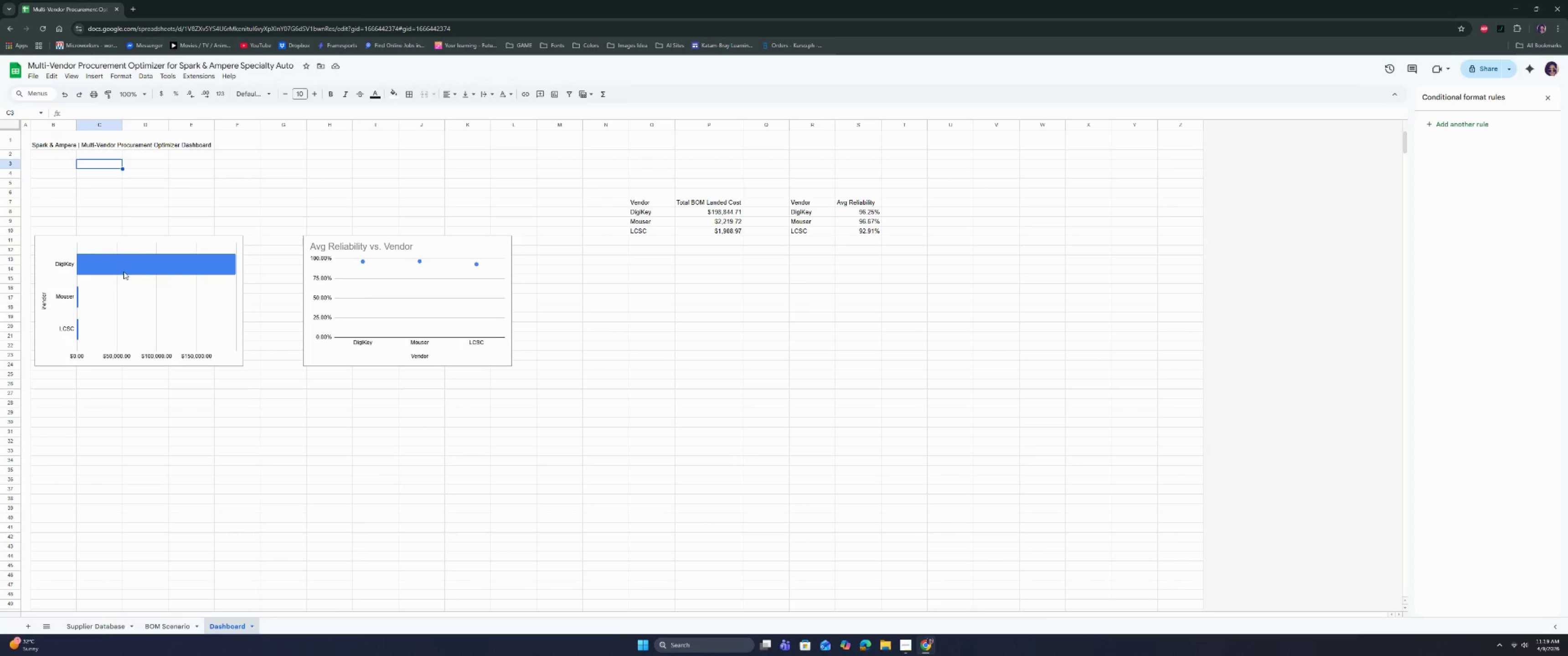 
left_click([138, 246])
 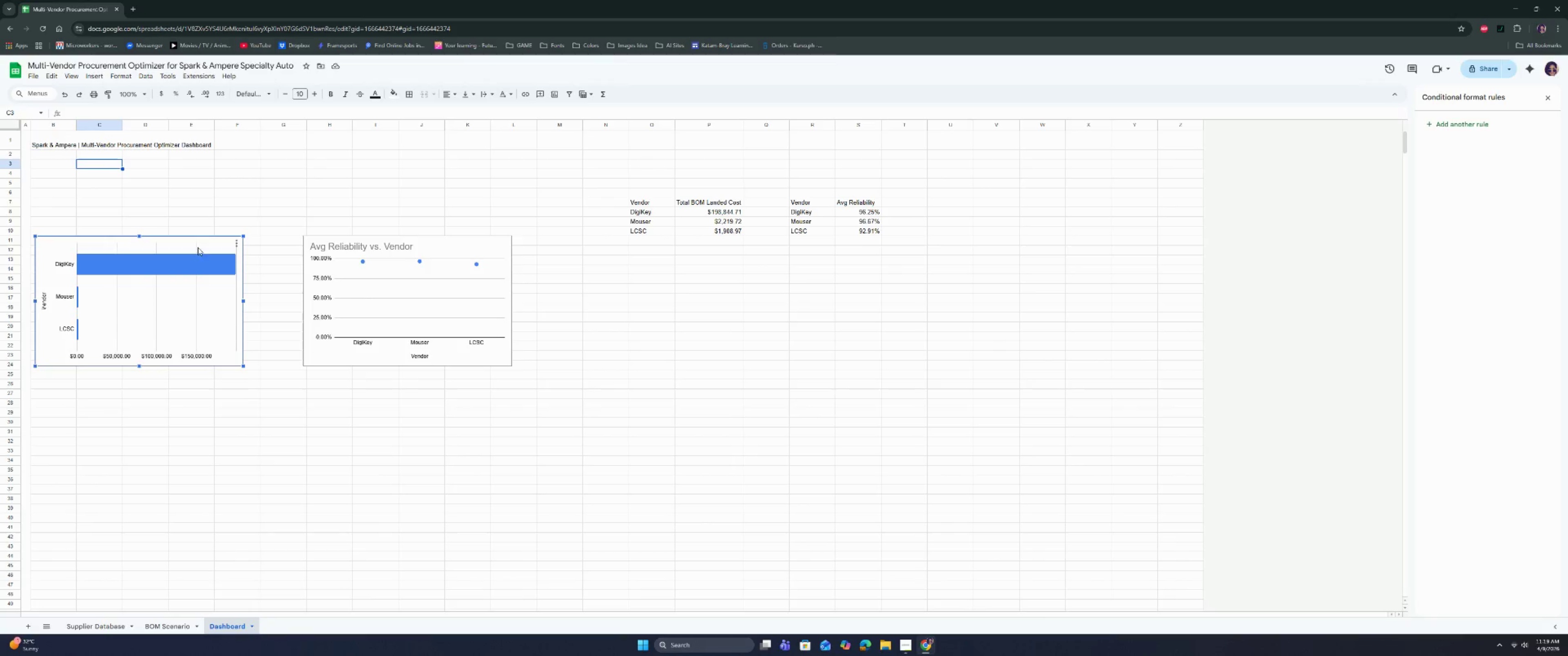 
left_click_drag(start_coordinate=[198, 246], to_coordinate=[202, 245])
 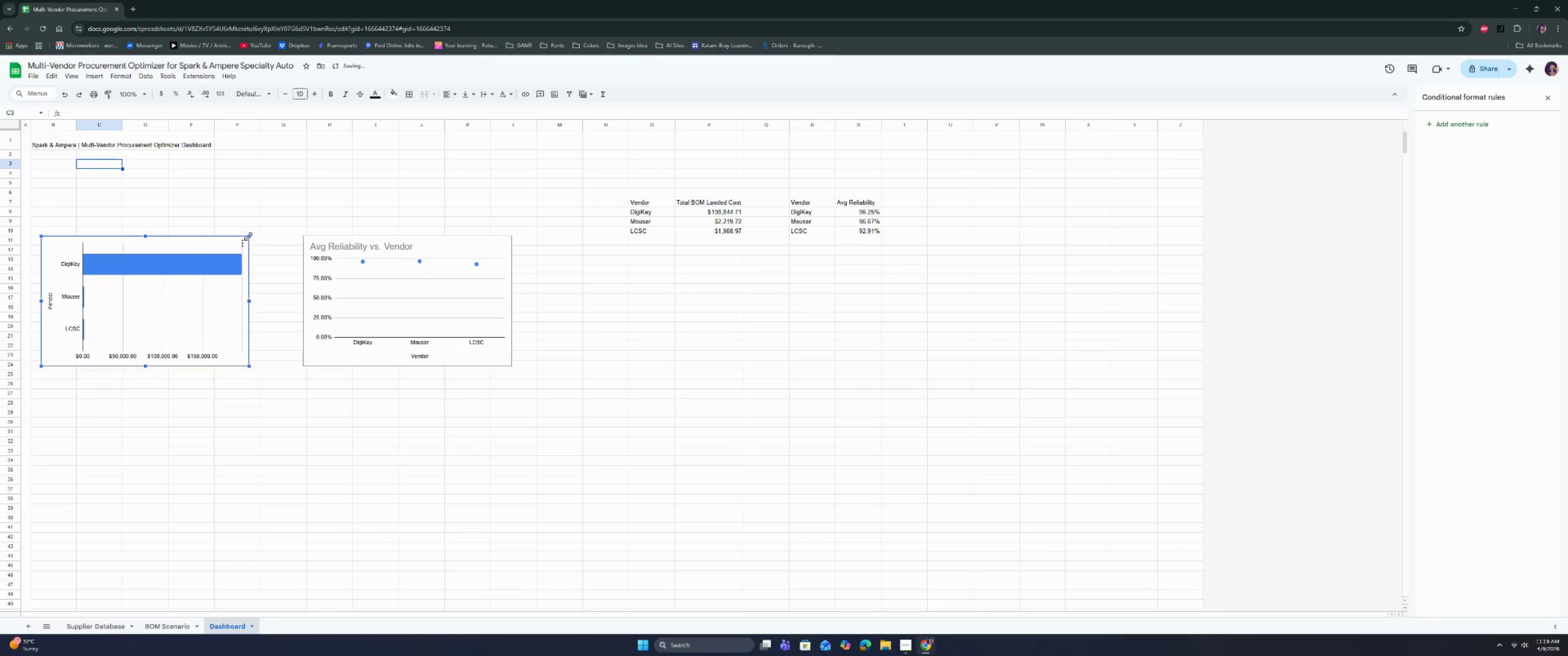 
left_click_drag(start_coordinate=[248, 236], to_coordinate=[239, 237])
 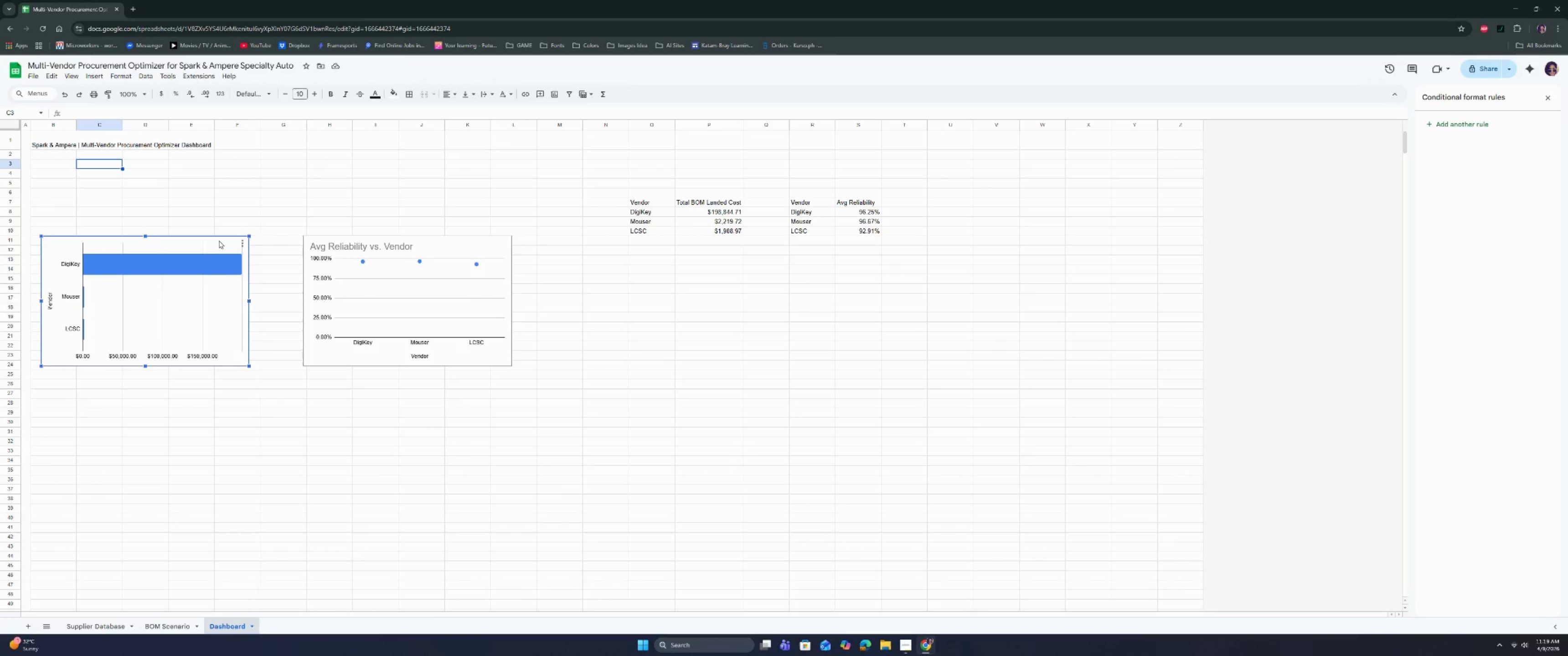 
left_click([219, 241])
 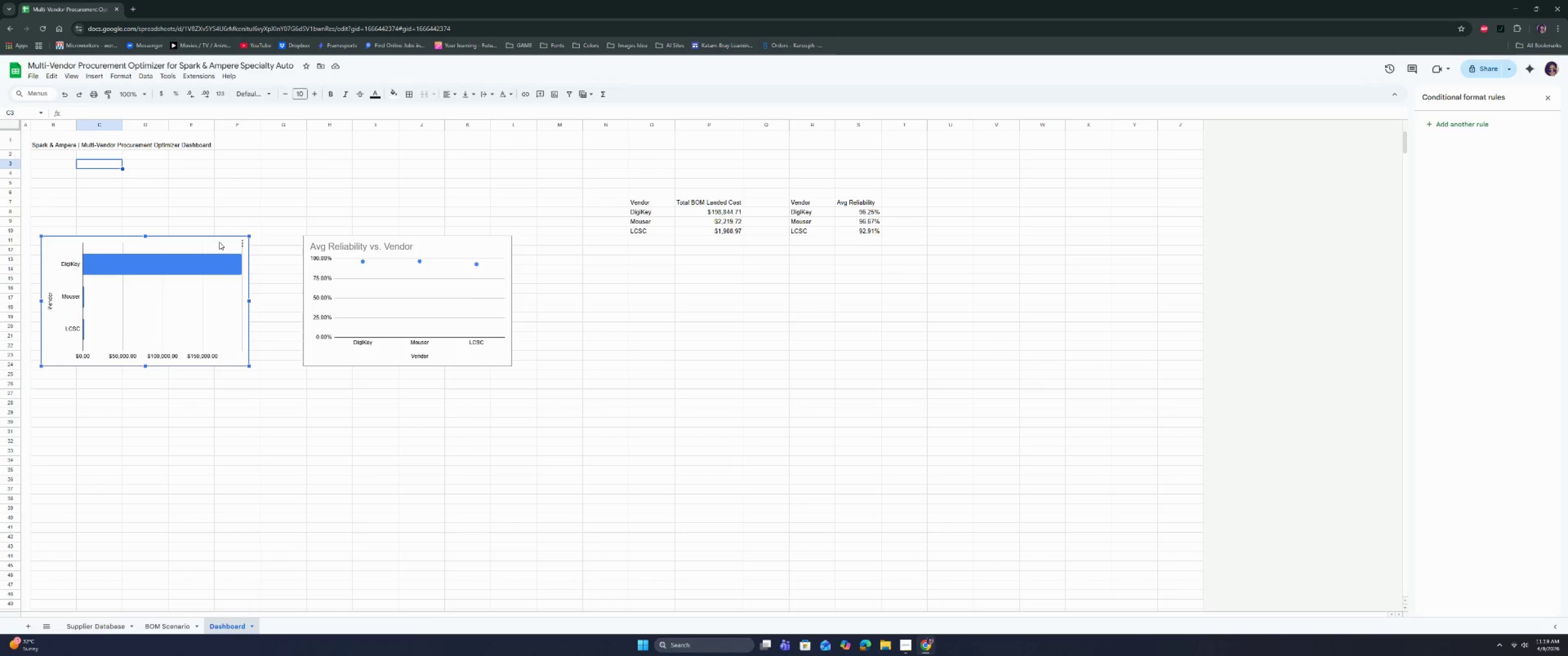 
left_click_drag(start_coordinate=[220, 242], to_coordinate=[211, 242])
 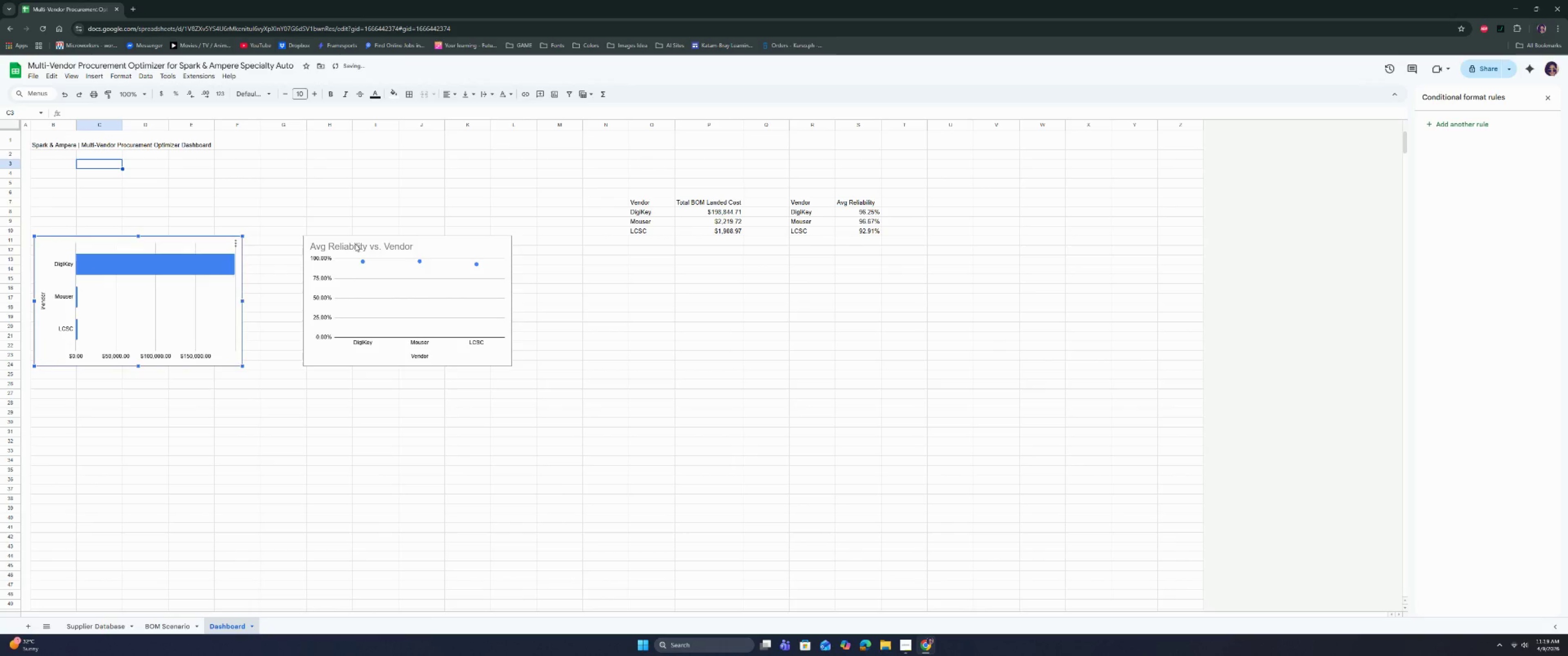 
left_click([355, 244])
 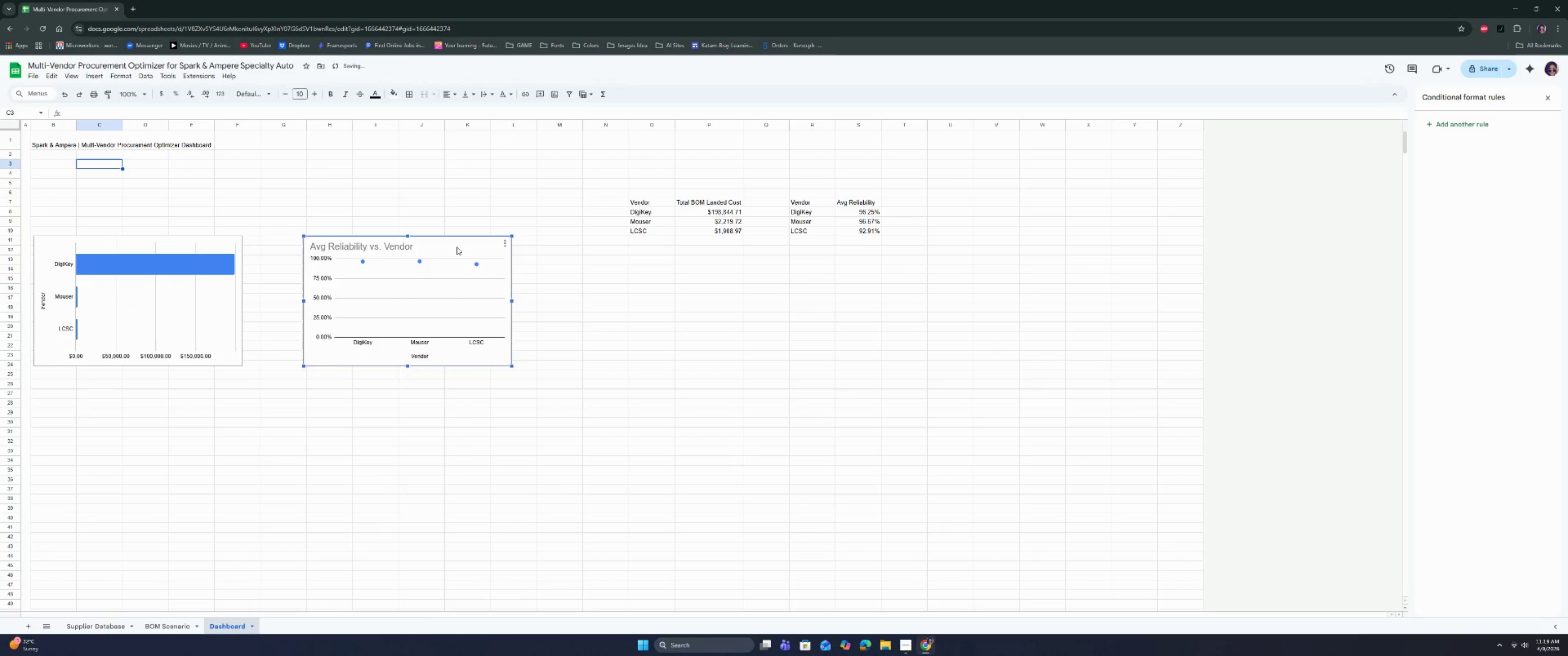 
left_click_drag(start_coordinate=[459, 246], to_coordinate=[415, 247])
 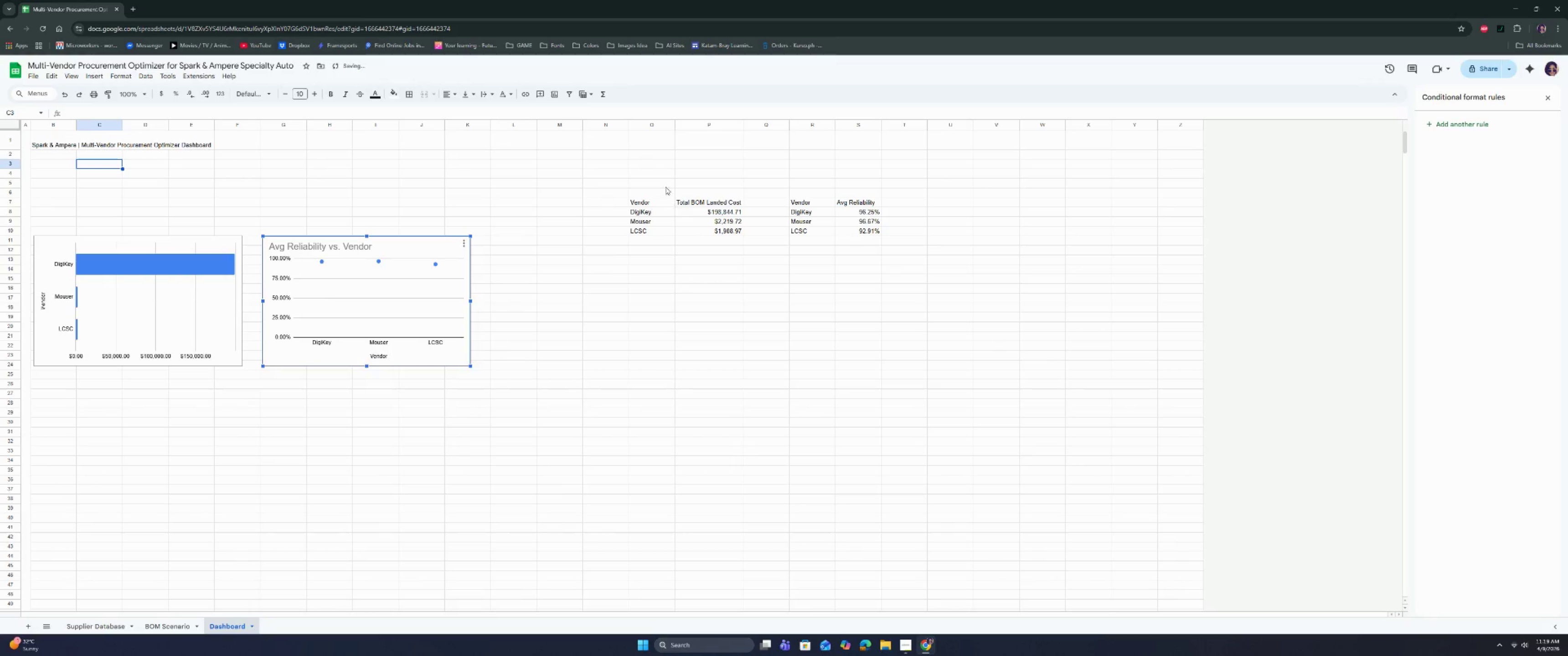 
left_click_drag(start_coordinate=[646, 127], to_coordinate=[855, 132])
 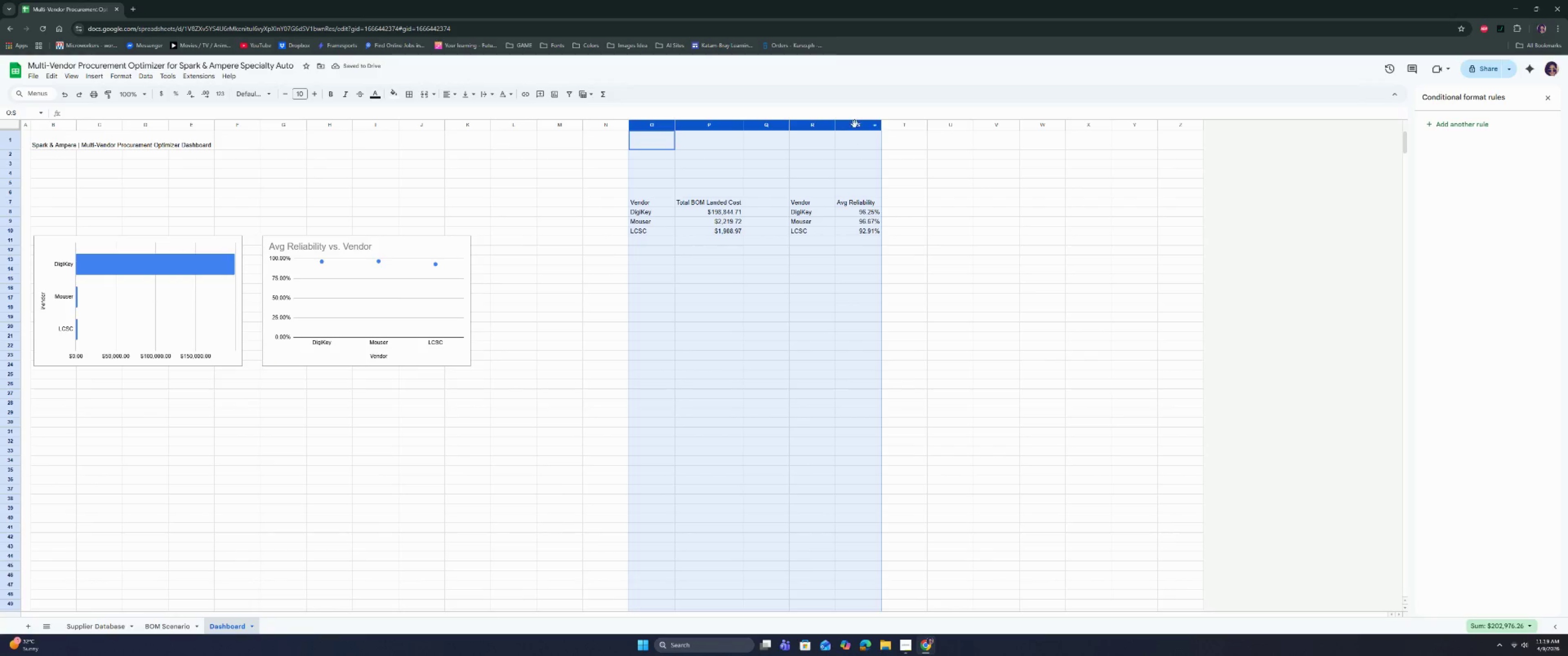 
right_click([855, 123])
 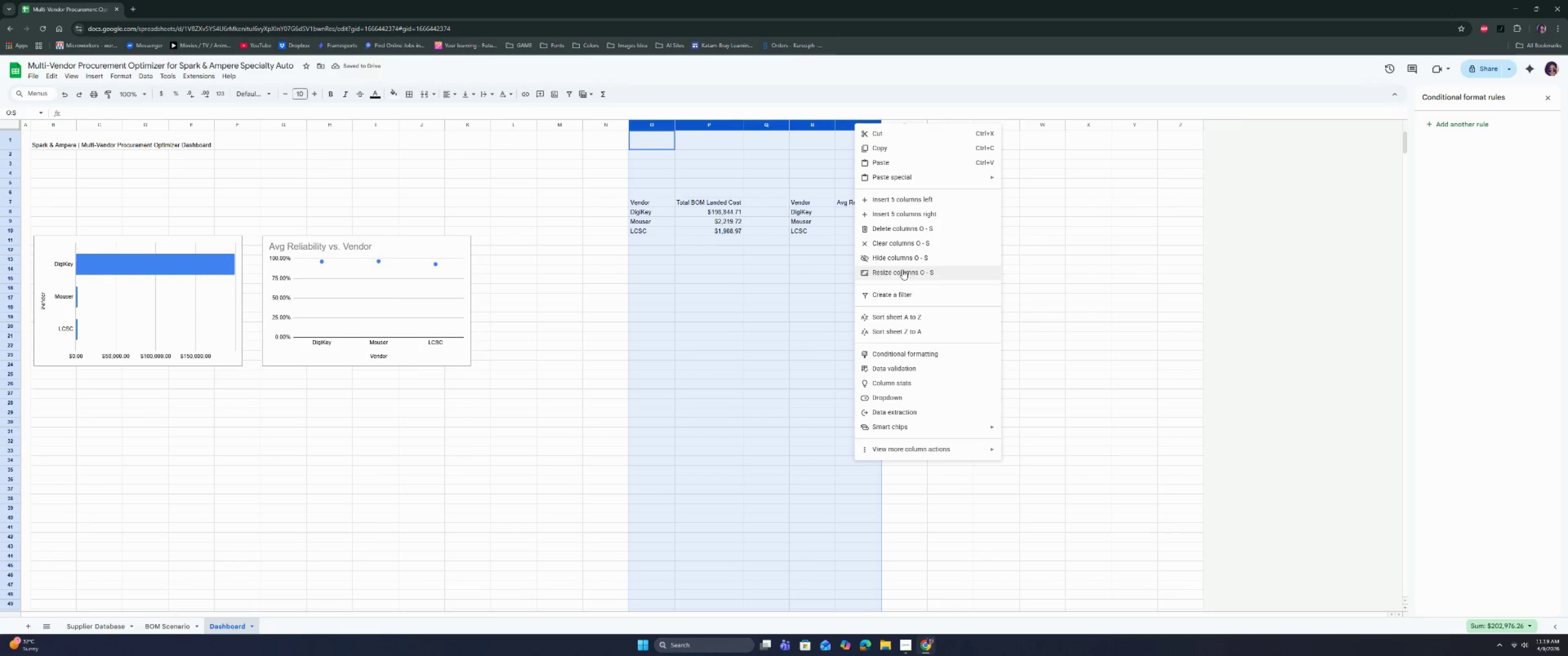 
left_click([904, 262])
 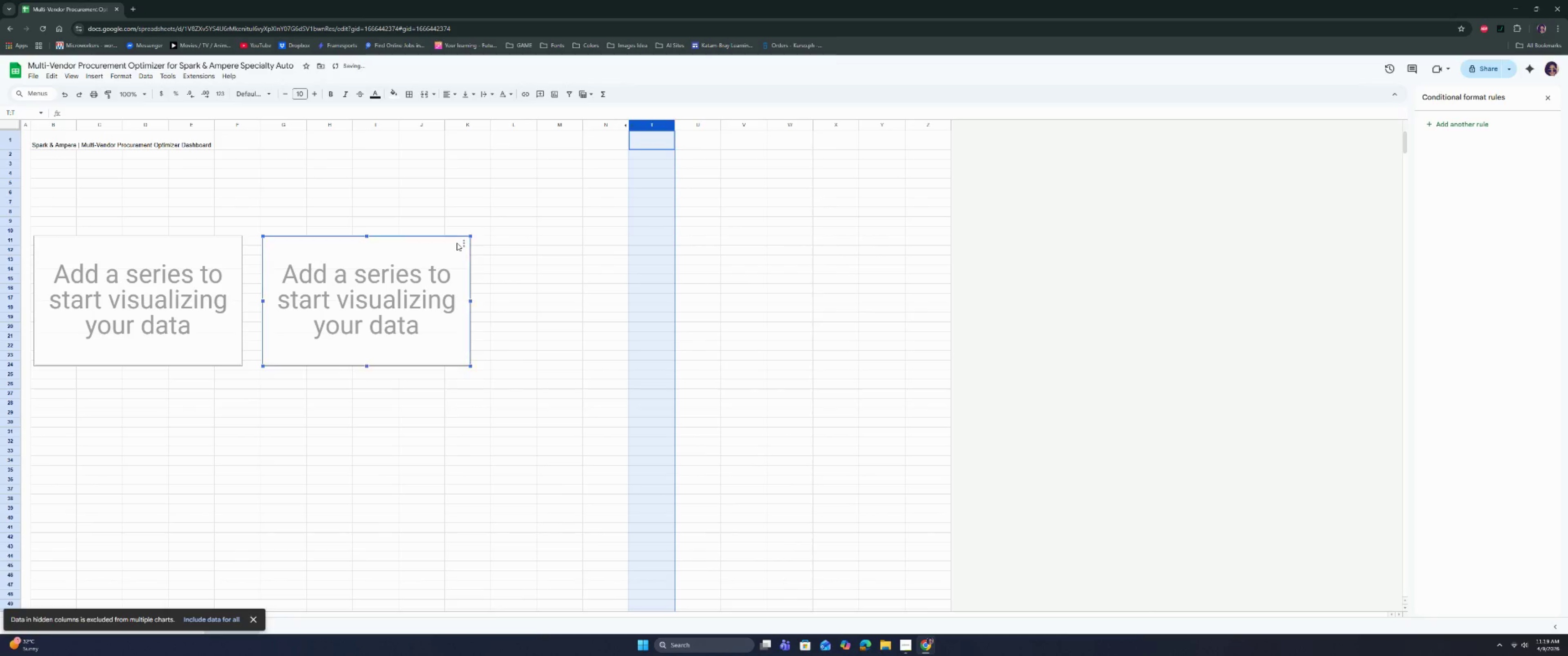 
double_click([465, 243])
 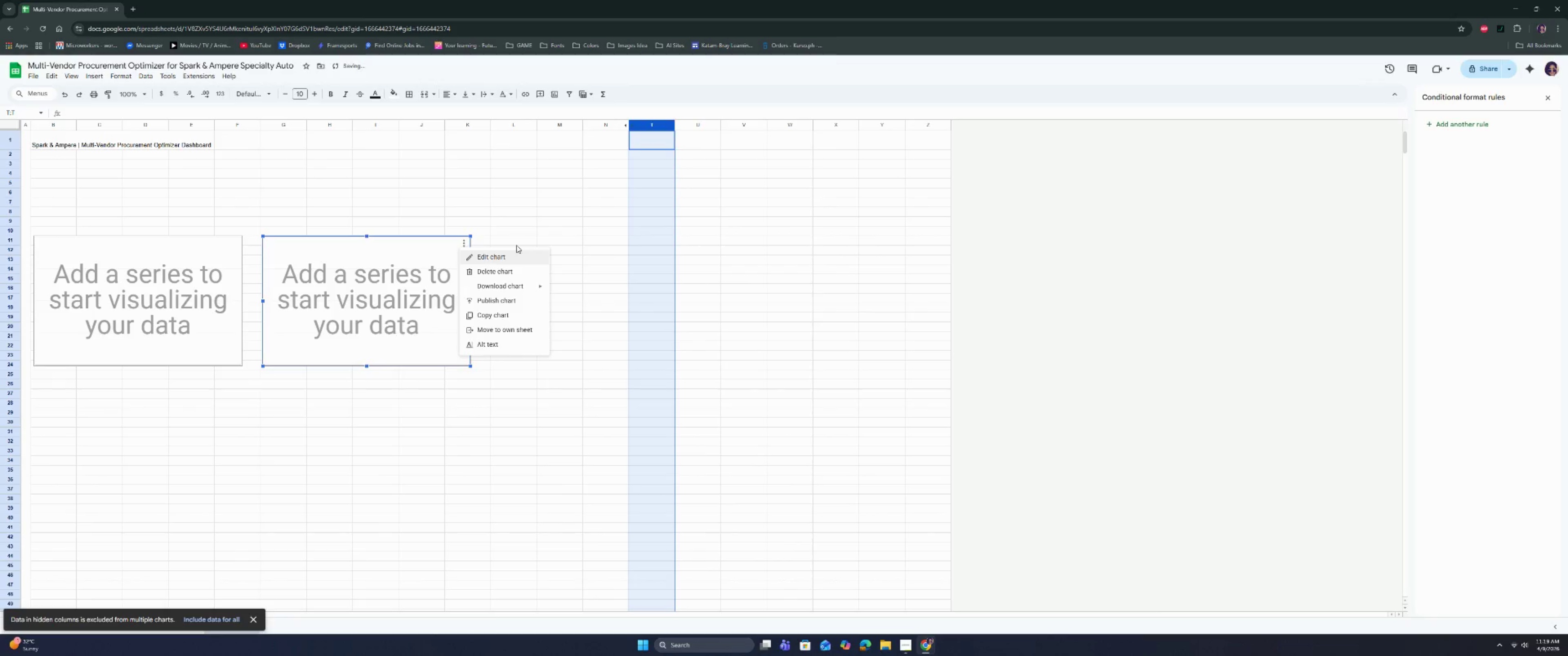 
left_click([514, 257])
 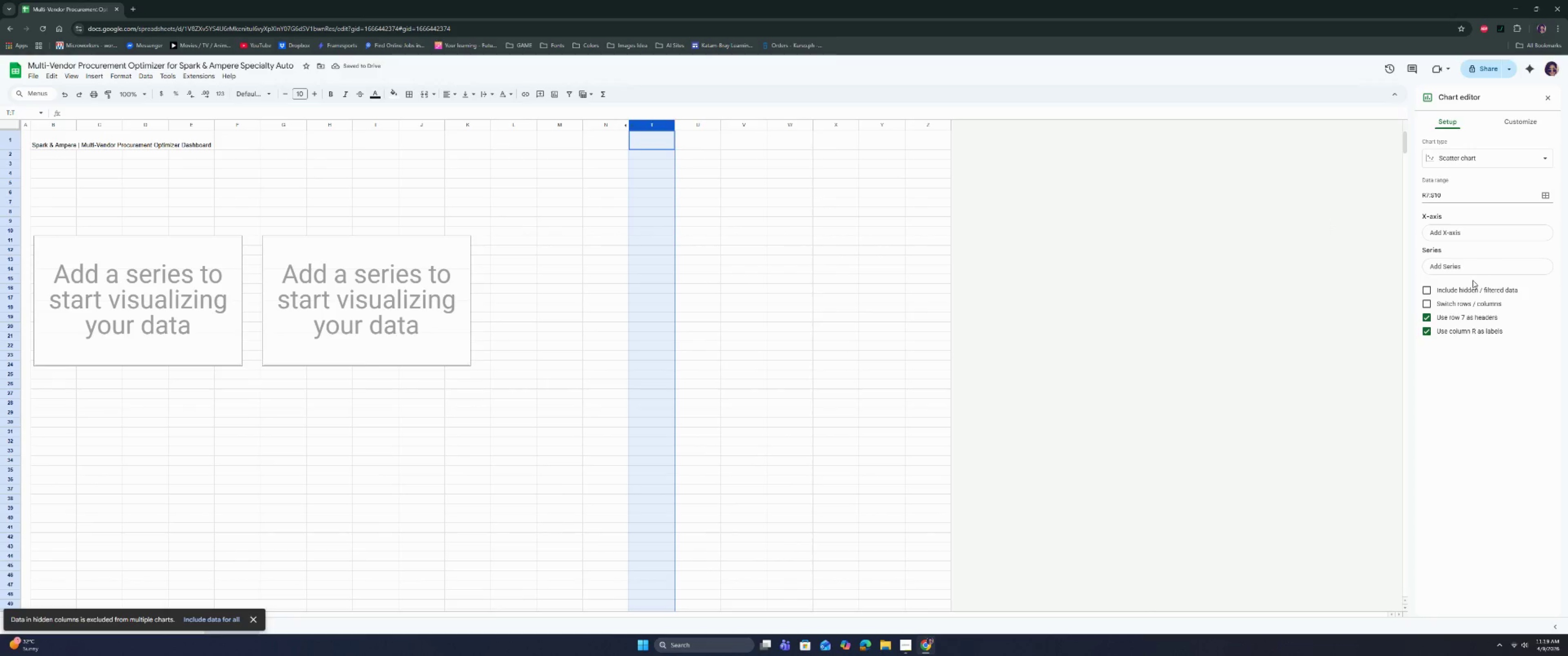 
left_click([1473, 289])
 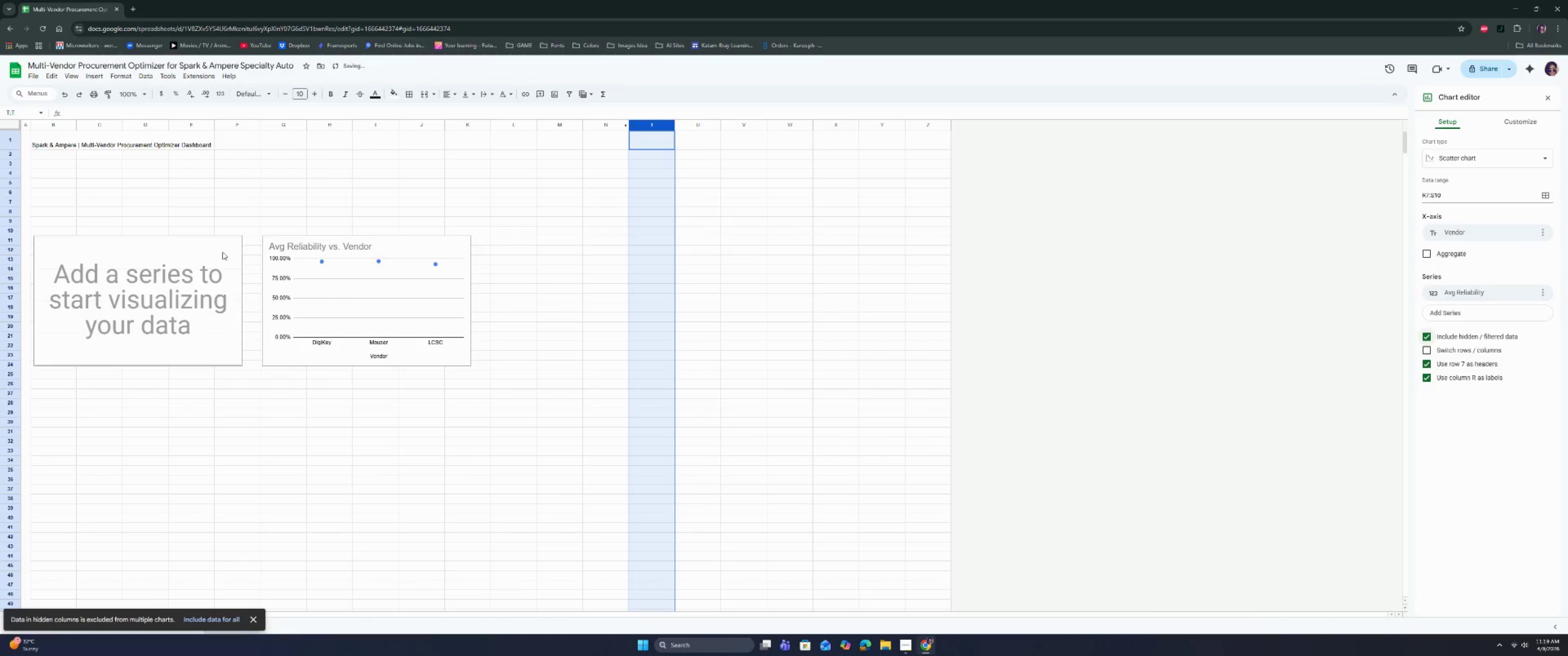 
left_click([227, 244])
 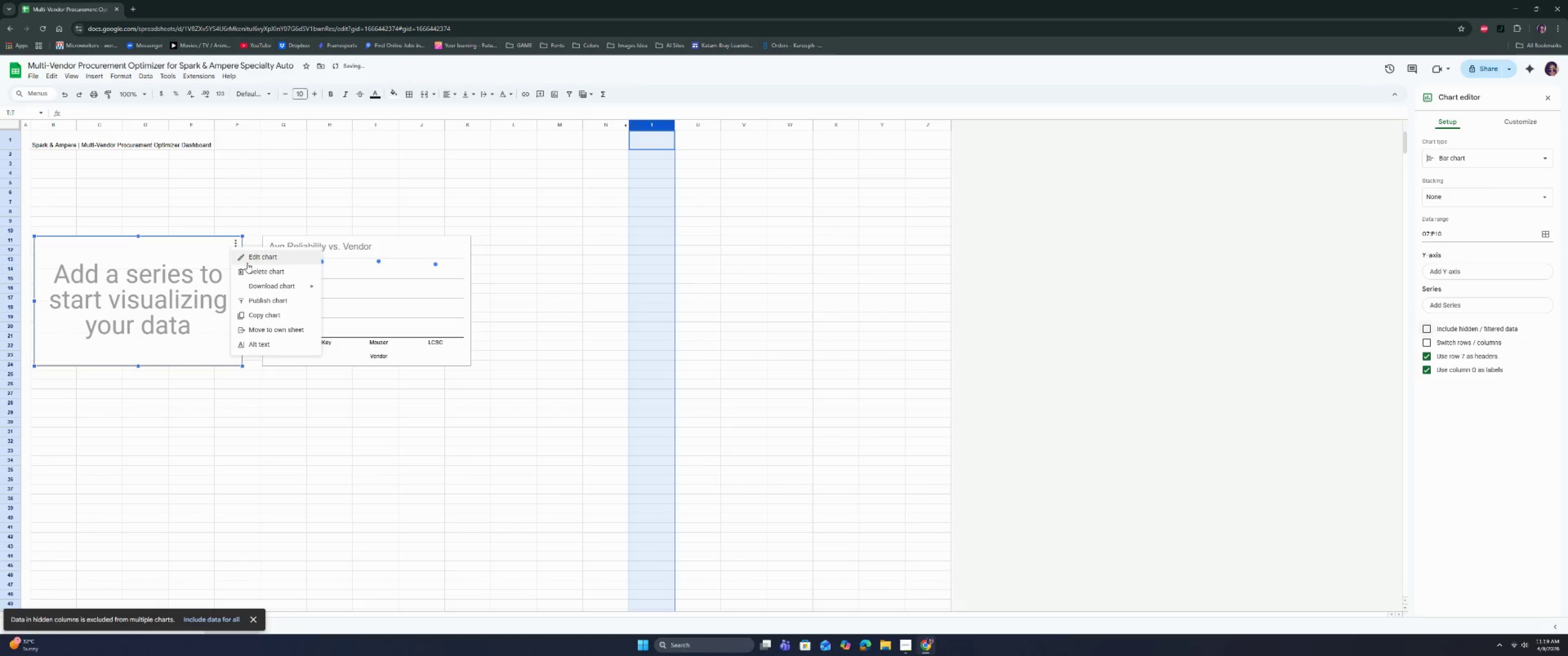 
left_click([251, 257])
 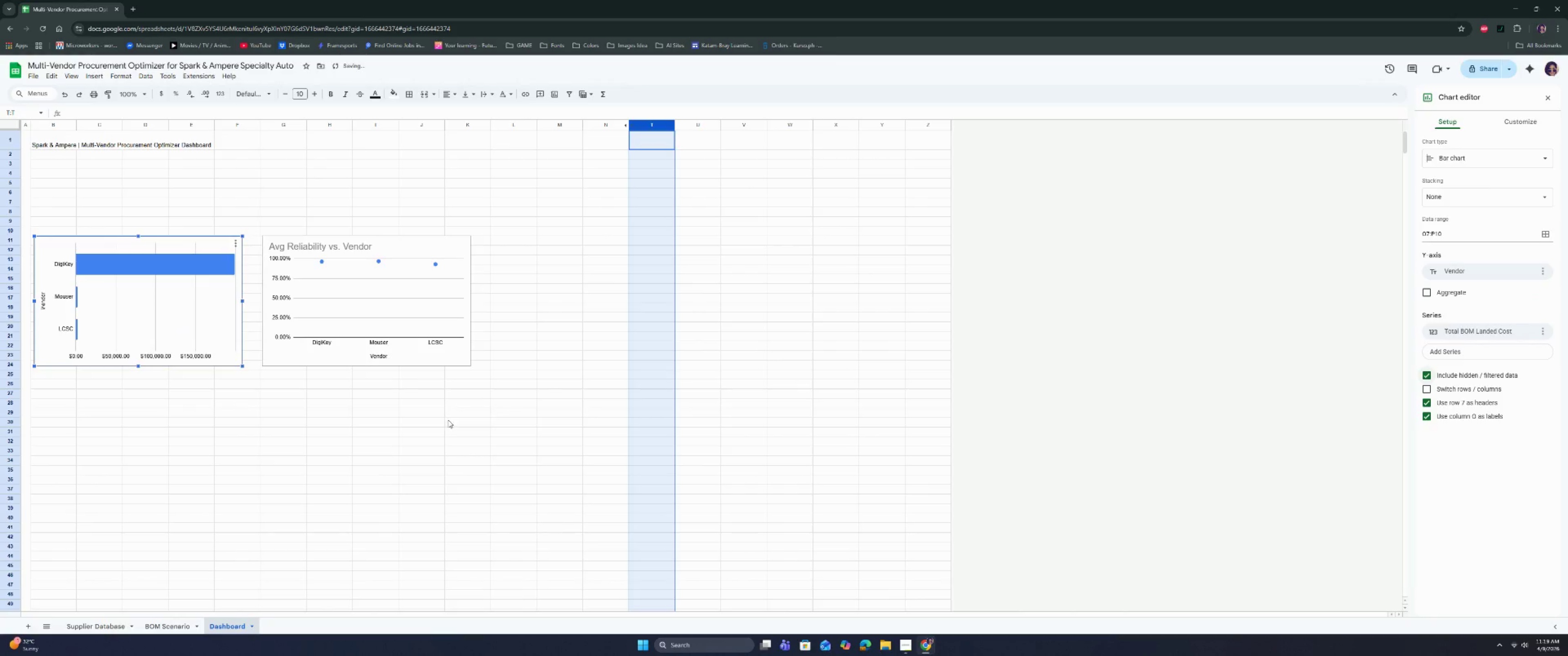 
left_click([170, 314])
 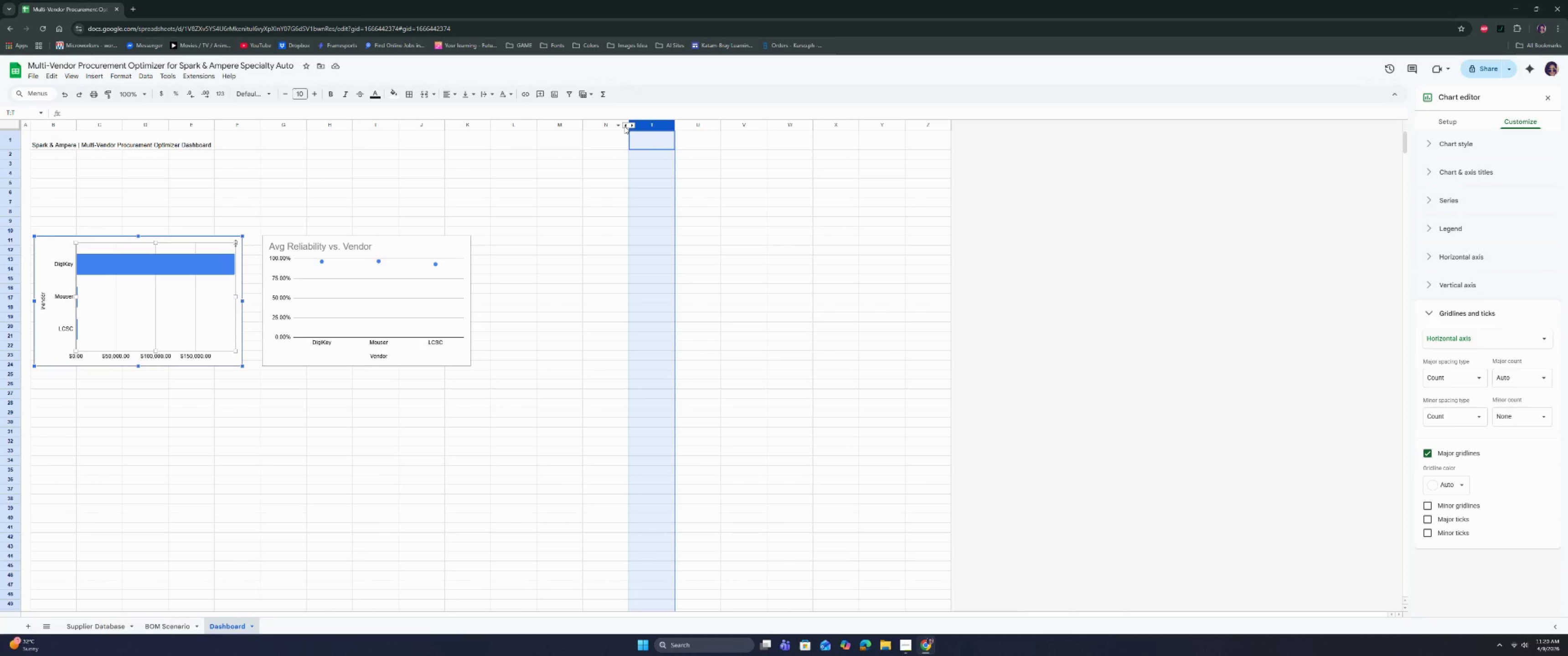 
wait(5.21)
 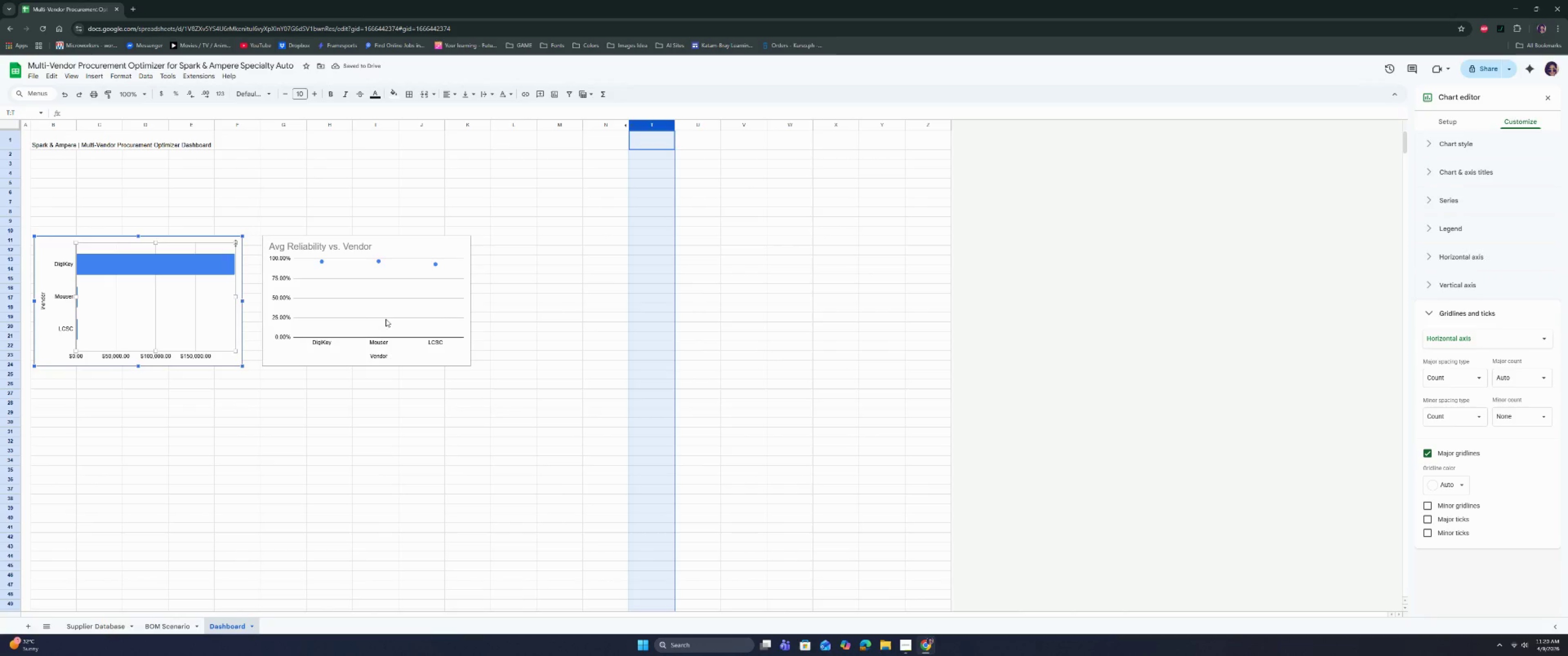 
left_click([89, 625])
 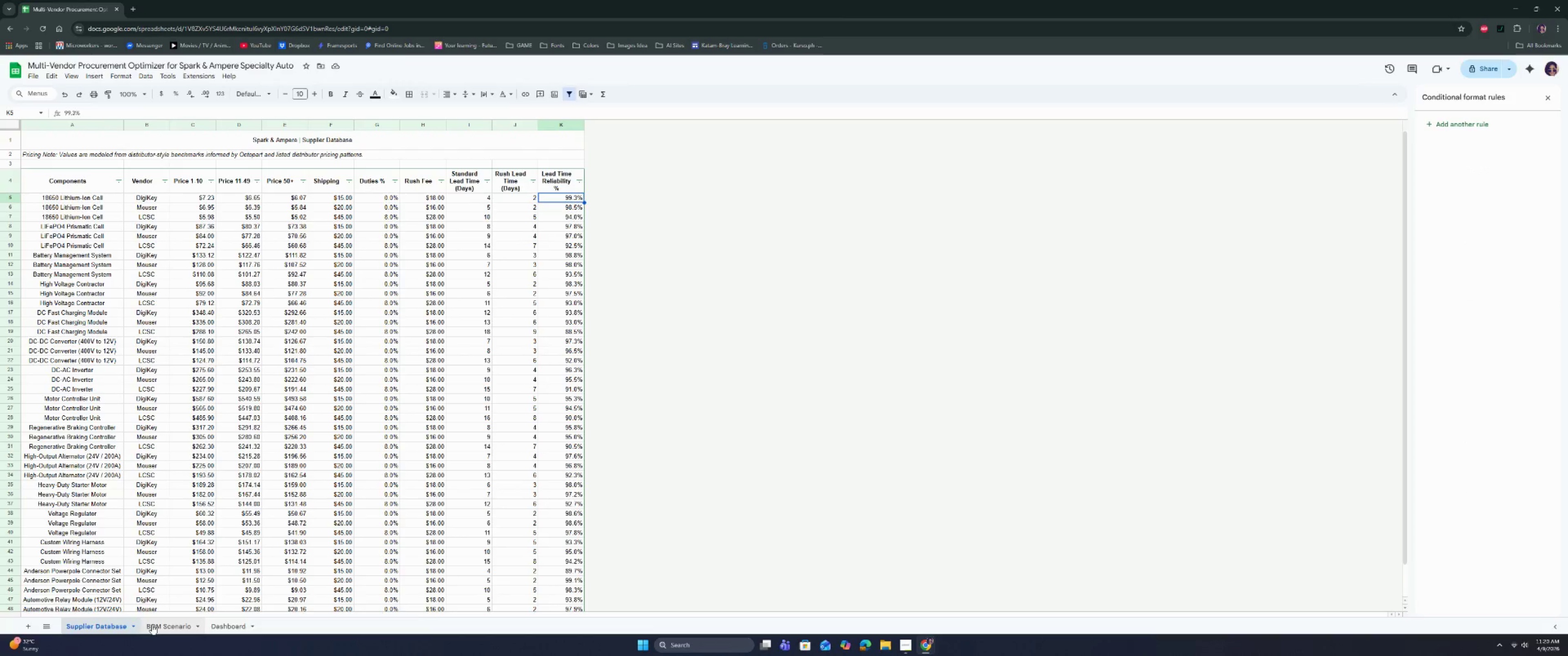 
left_click([162, 623])
 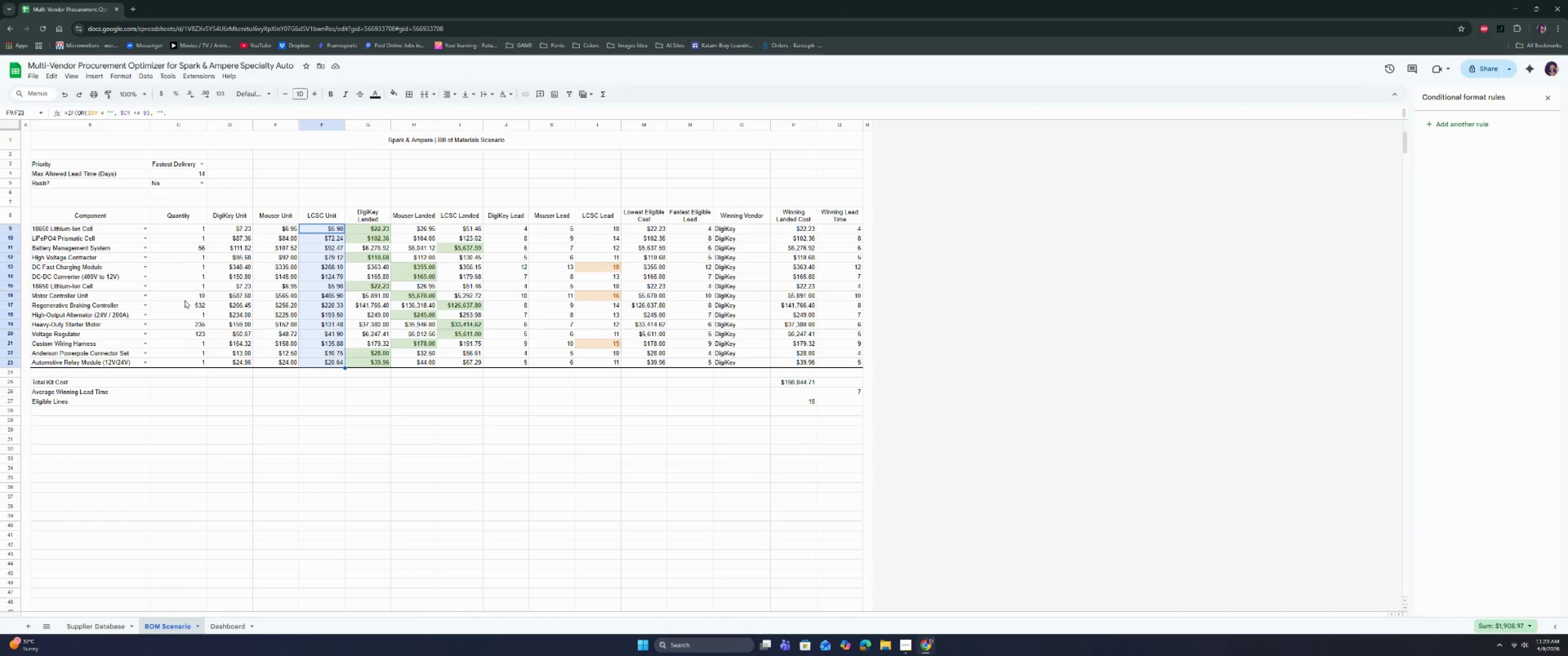 
left_click([189, 268])
 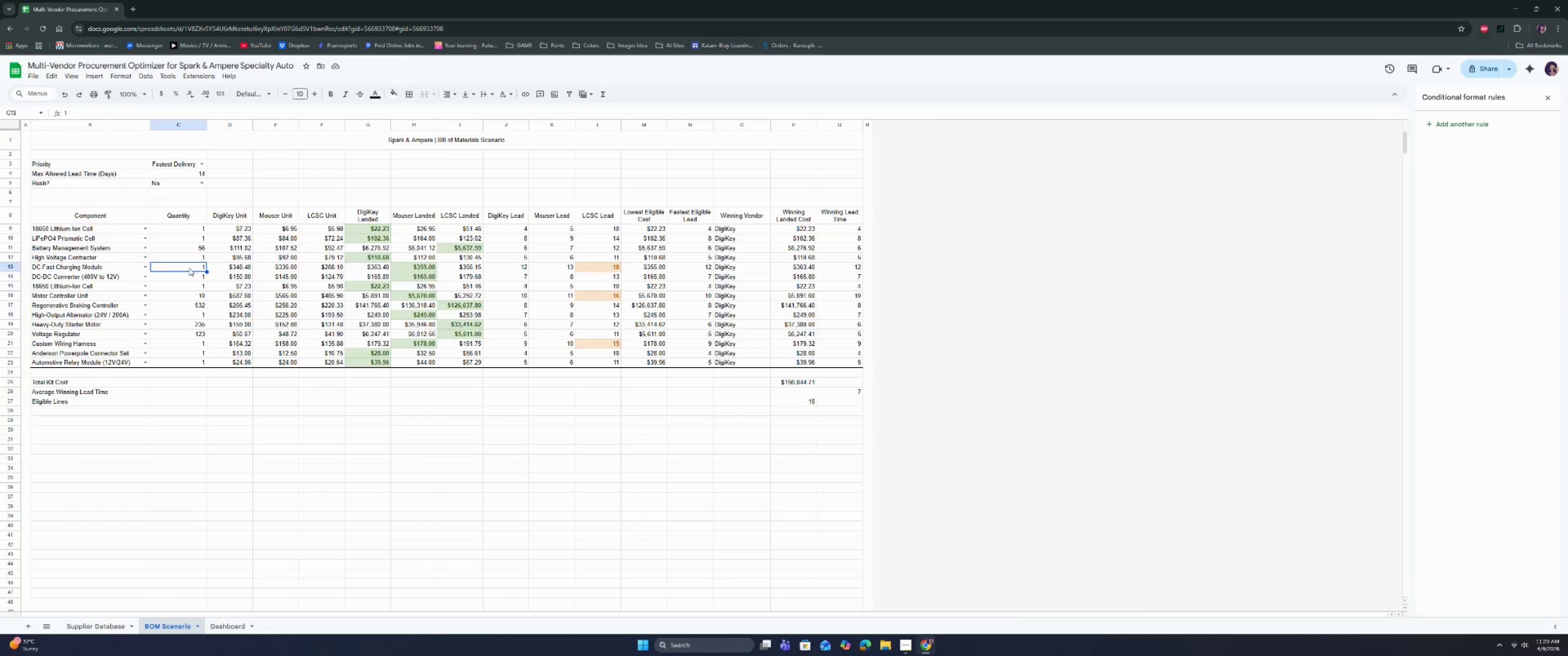 
hold_key(key=1, duration=0.34)
 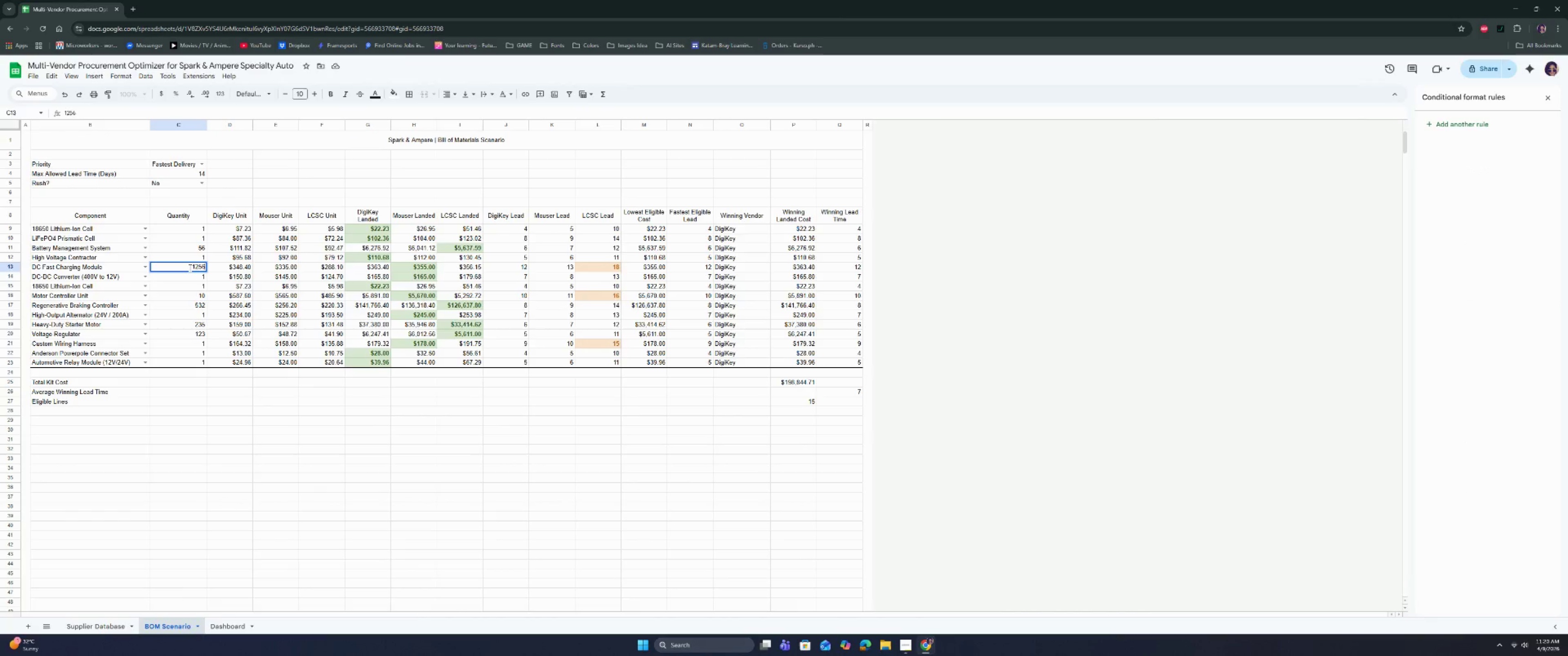 
type(256)
 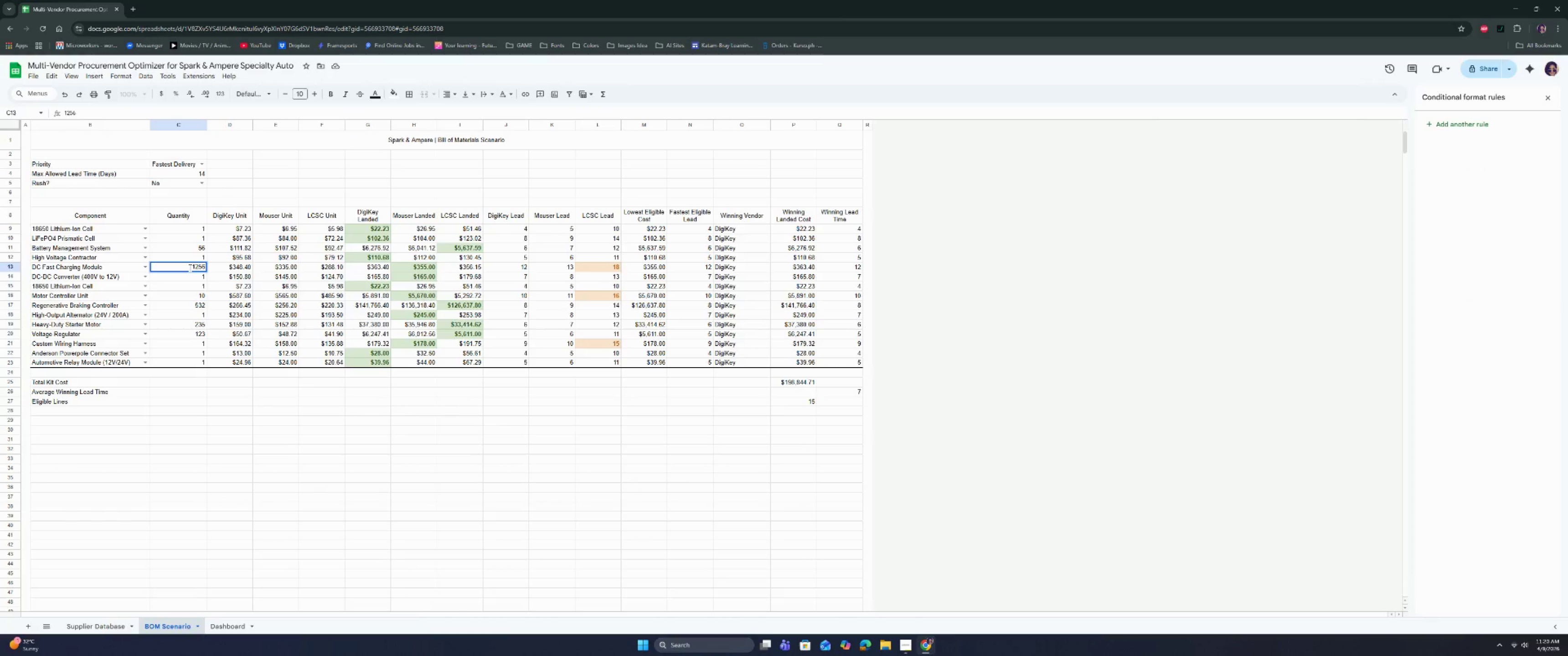 
key(Enter)
 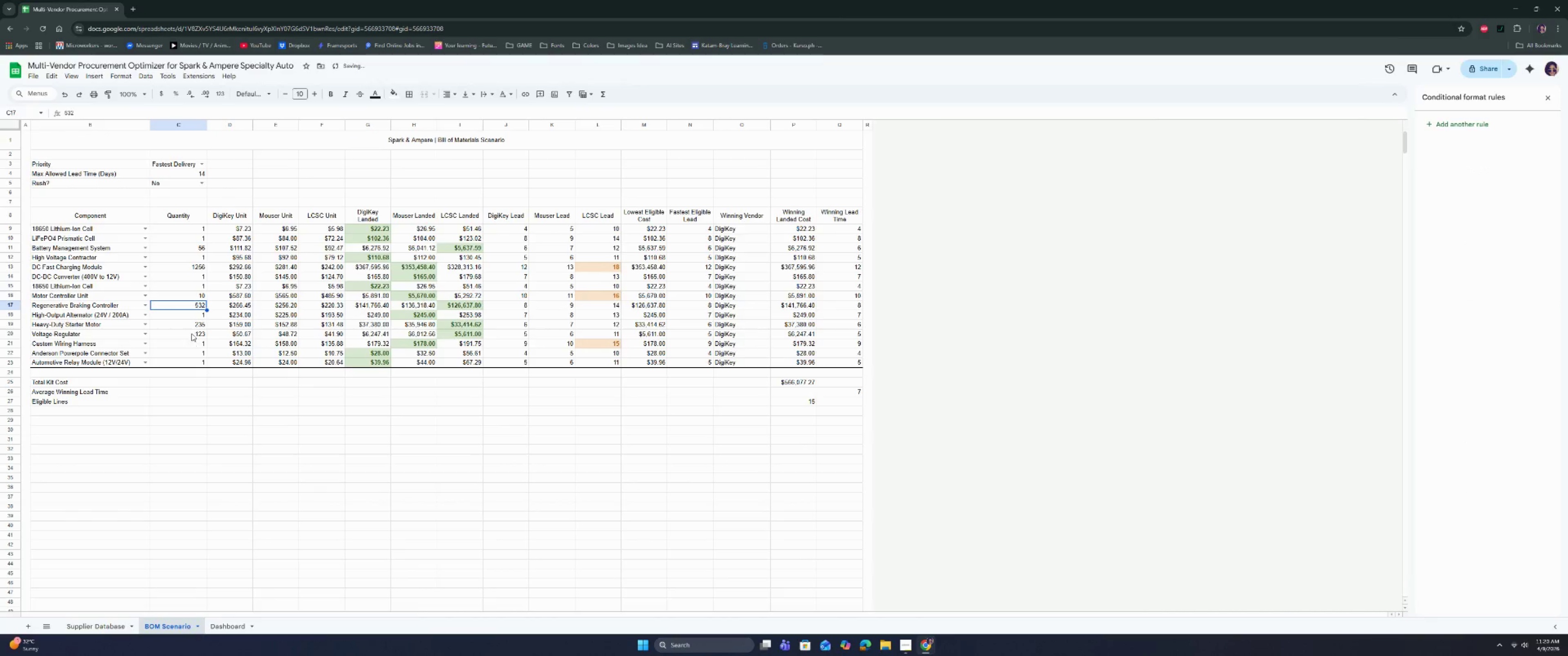 
left_click([191, 348])
 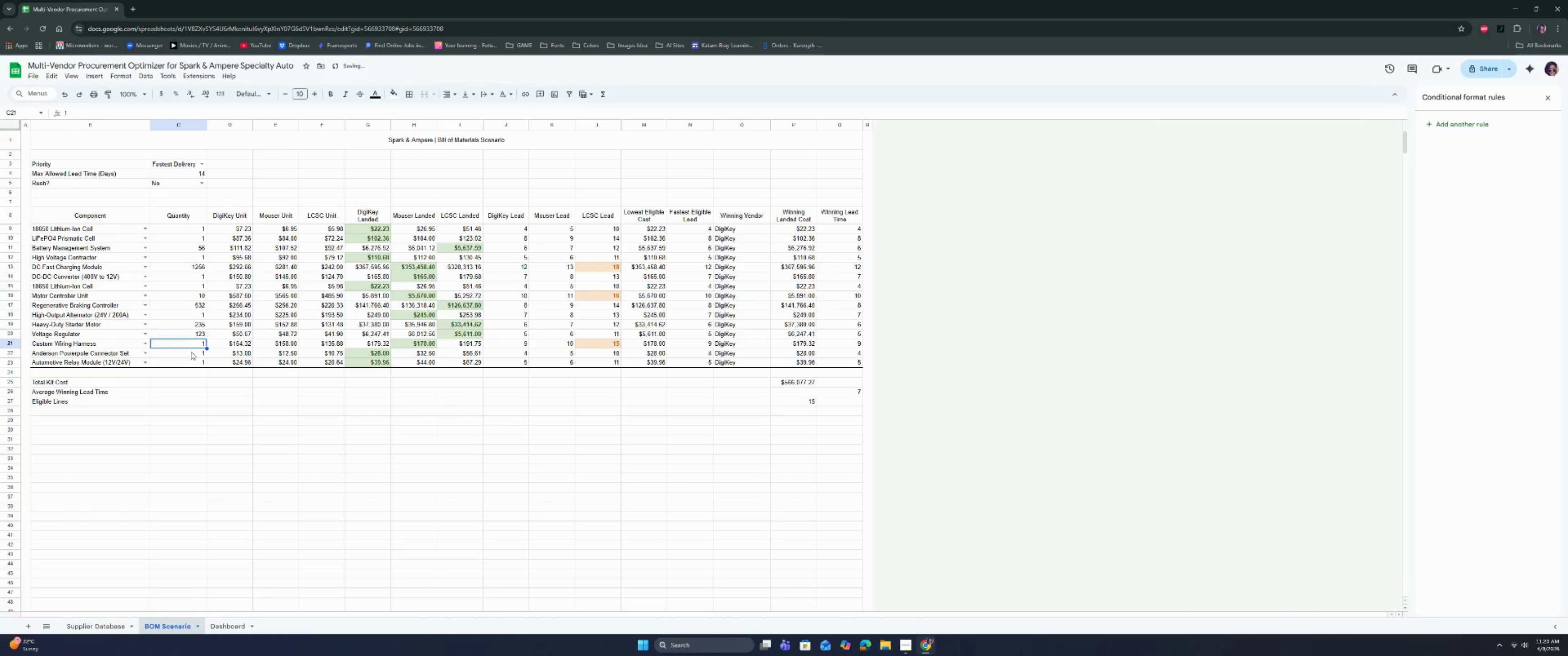 
type(1257457)
 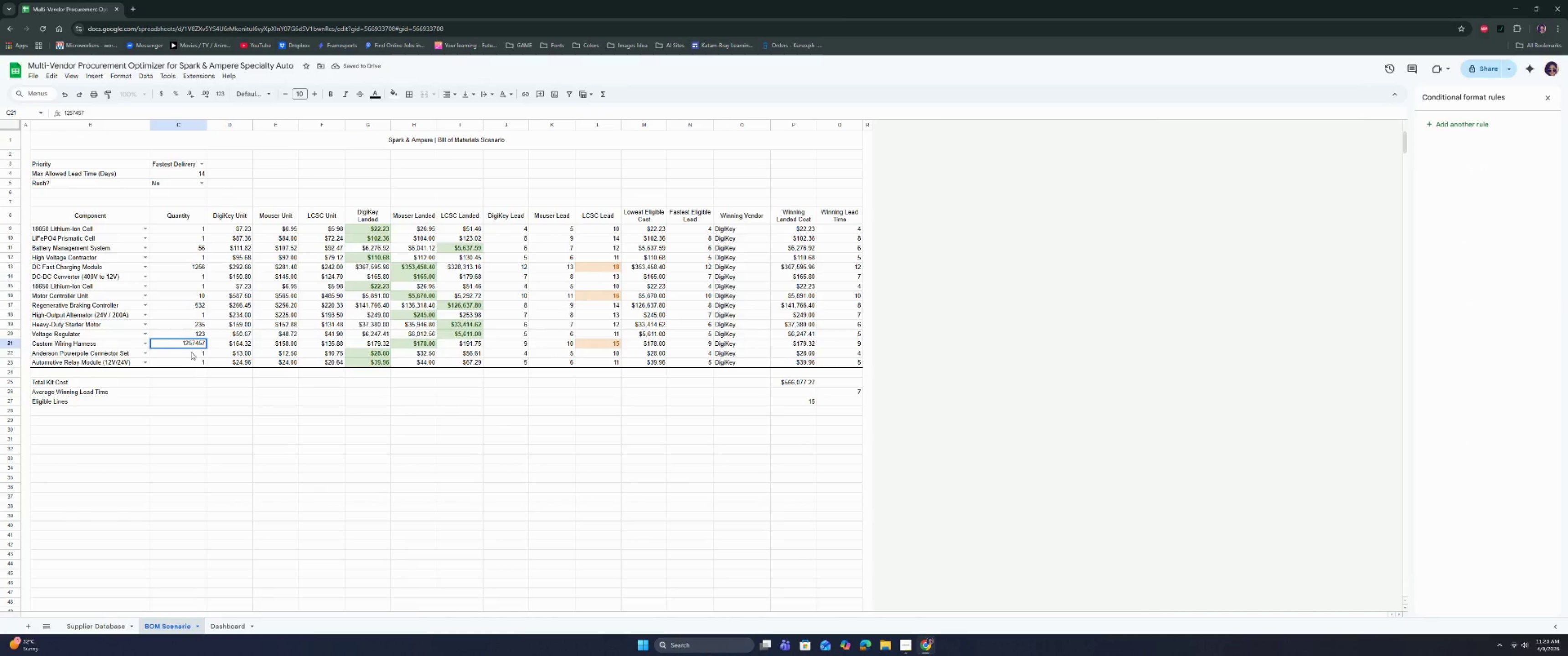 
key(Enter)
 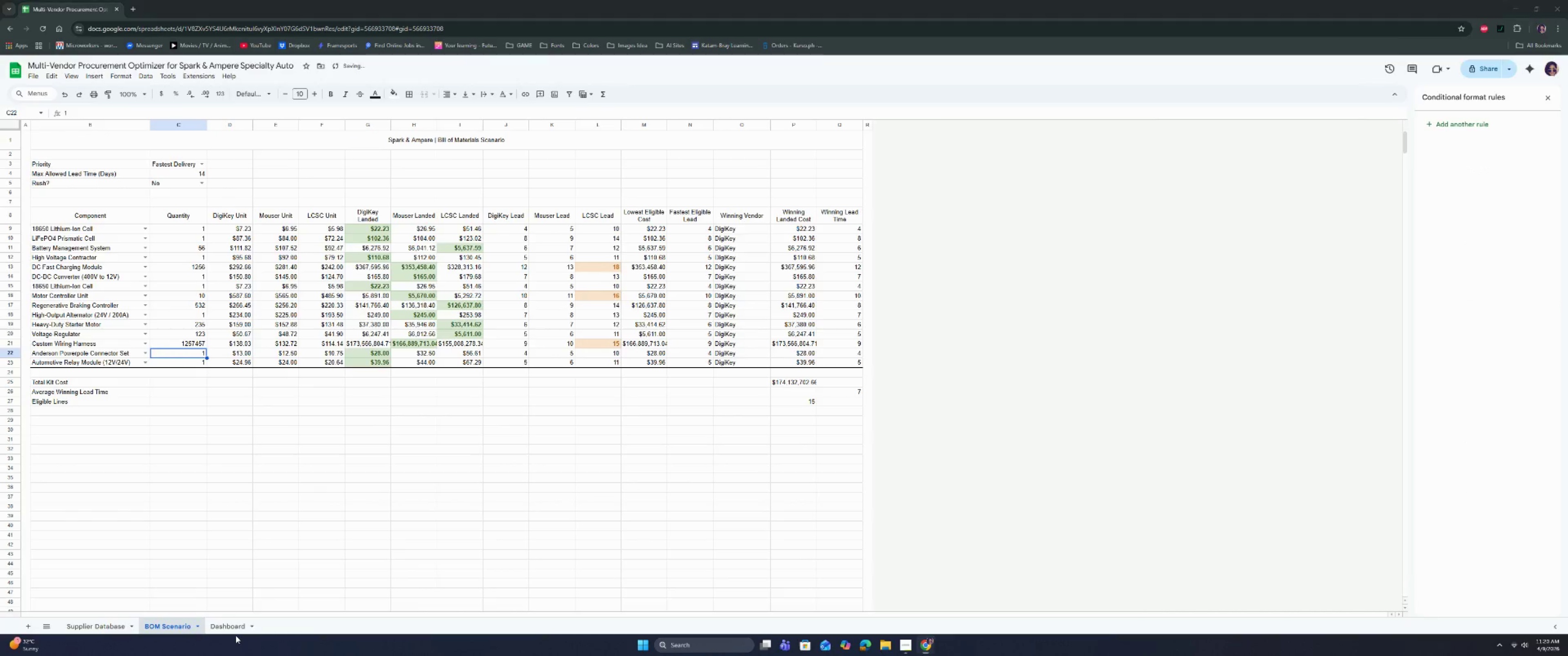 
double_click([237, 625])
 